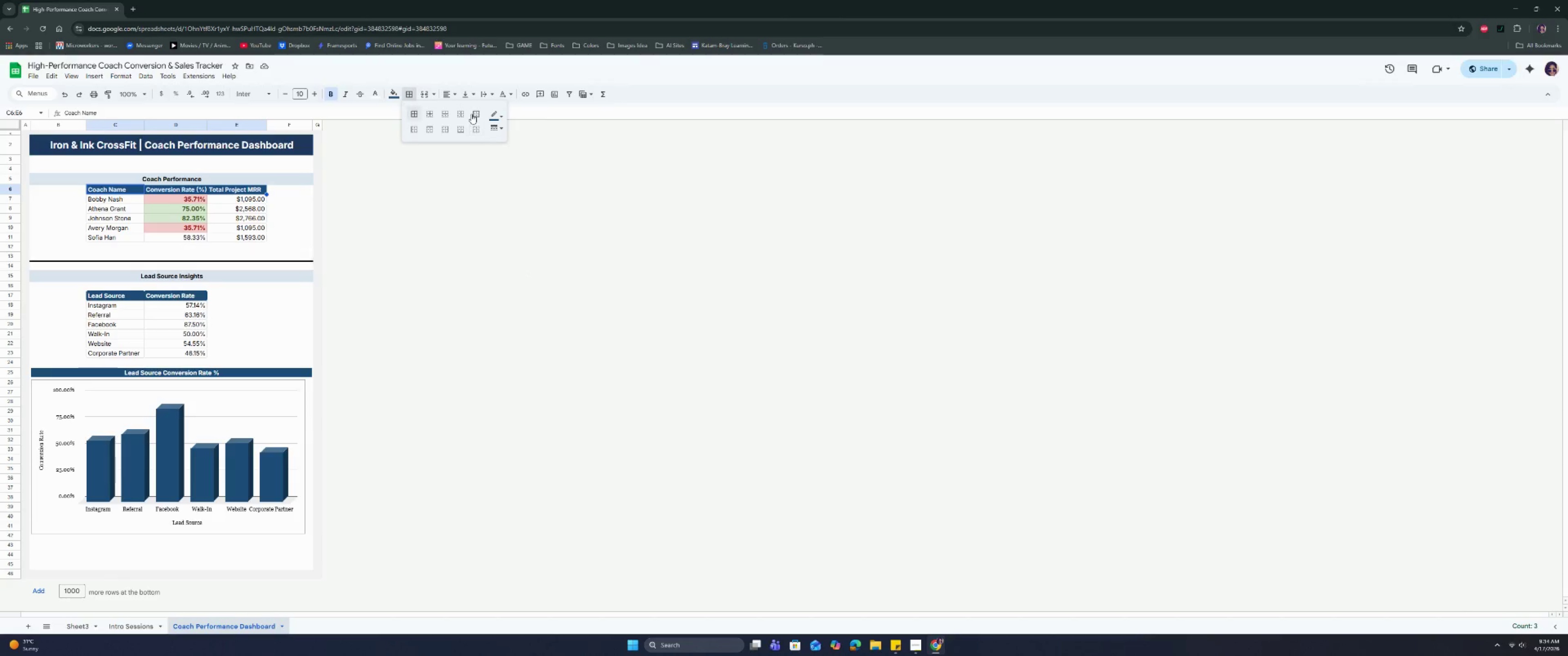 
left_click([471, 113])
 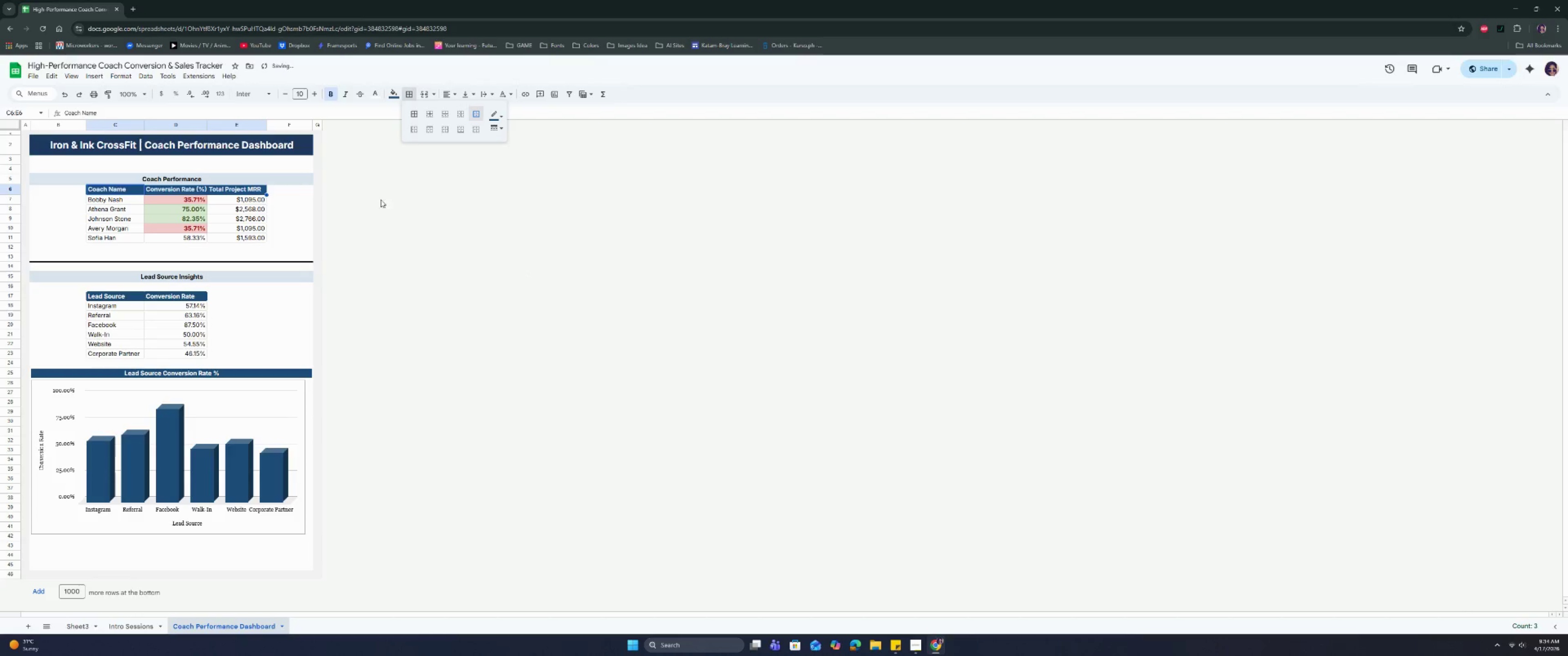 
left_click([291, 275])
 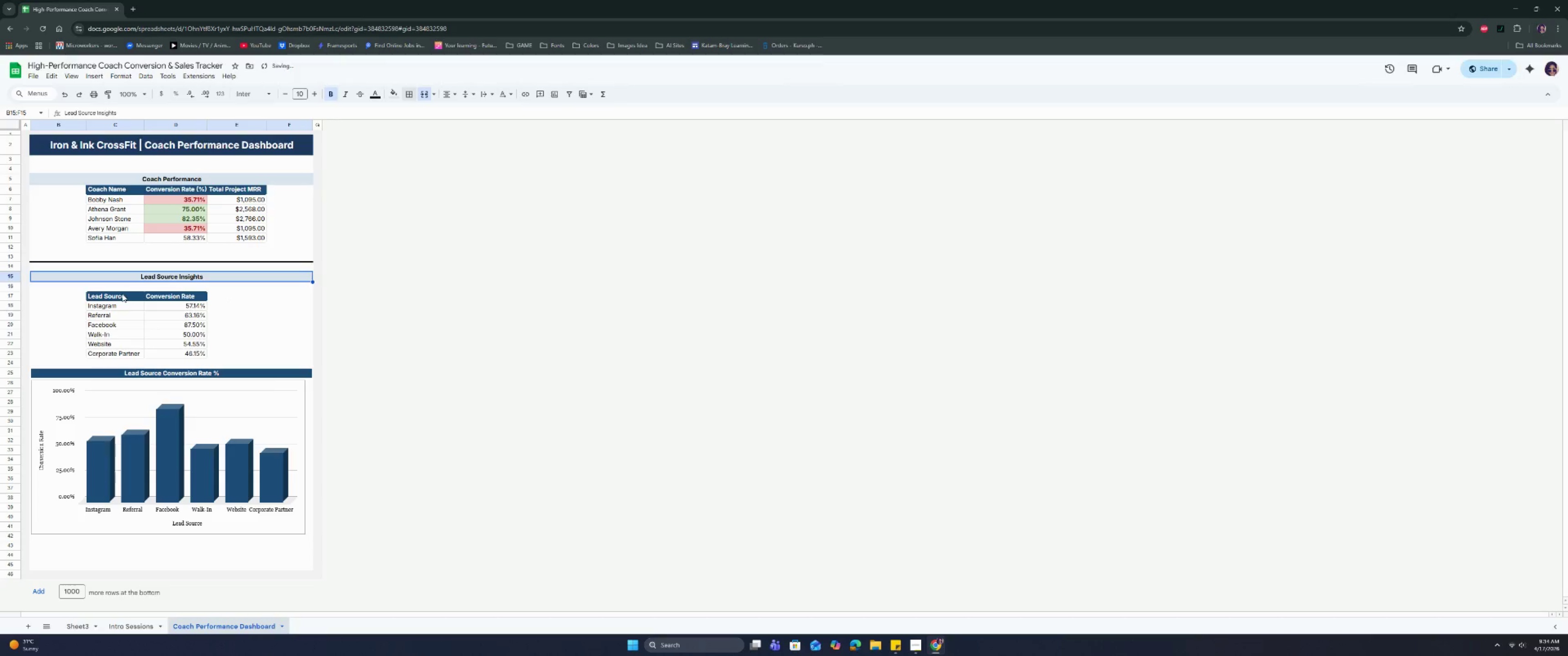 
left_click_drag(start_coordinate=[119, 295], to_coordinate=[154, 295])
 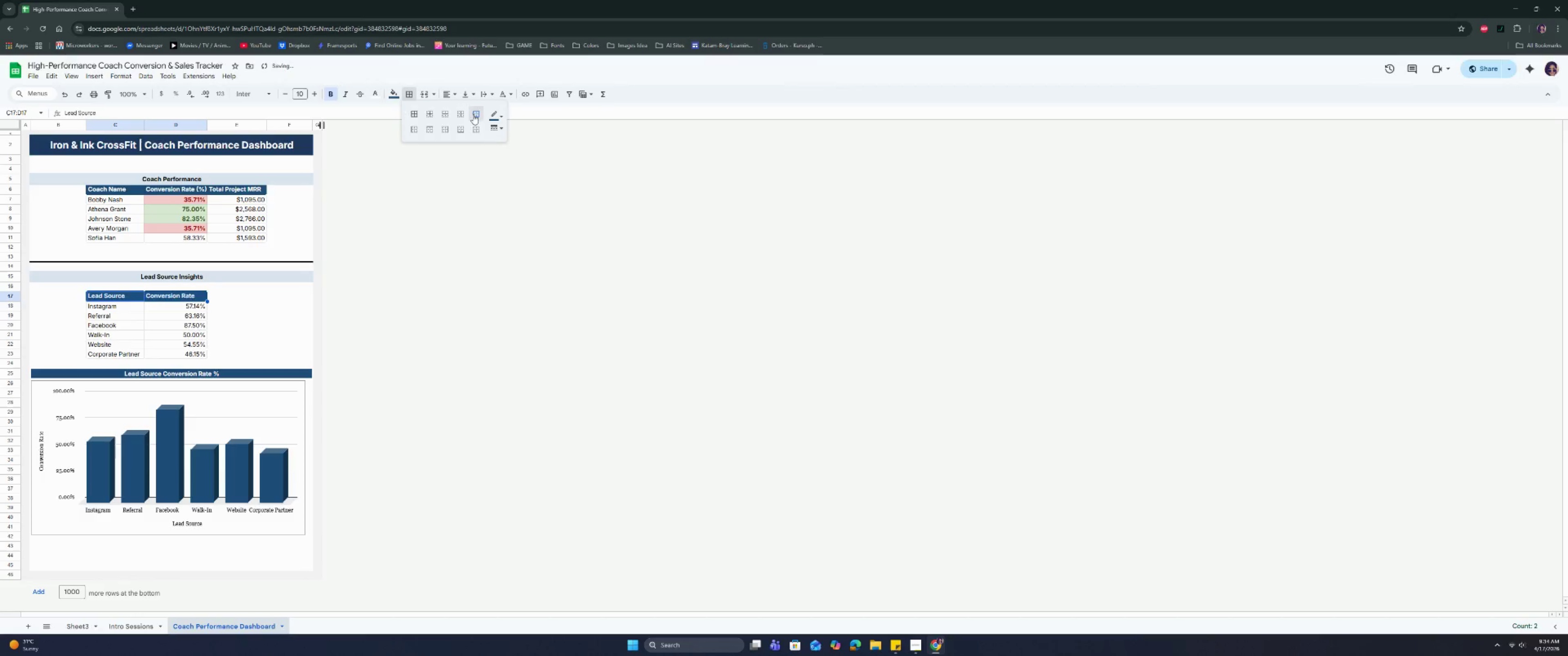 
left_click([230, 343])
 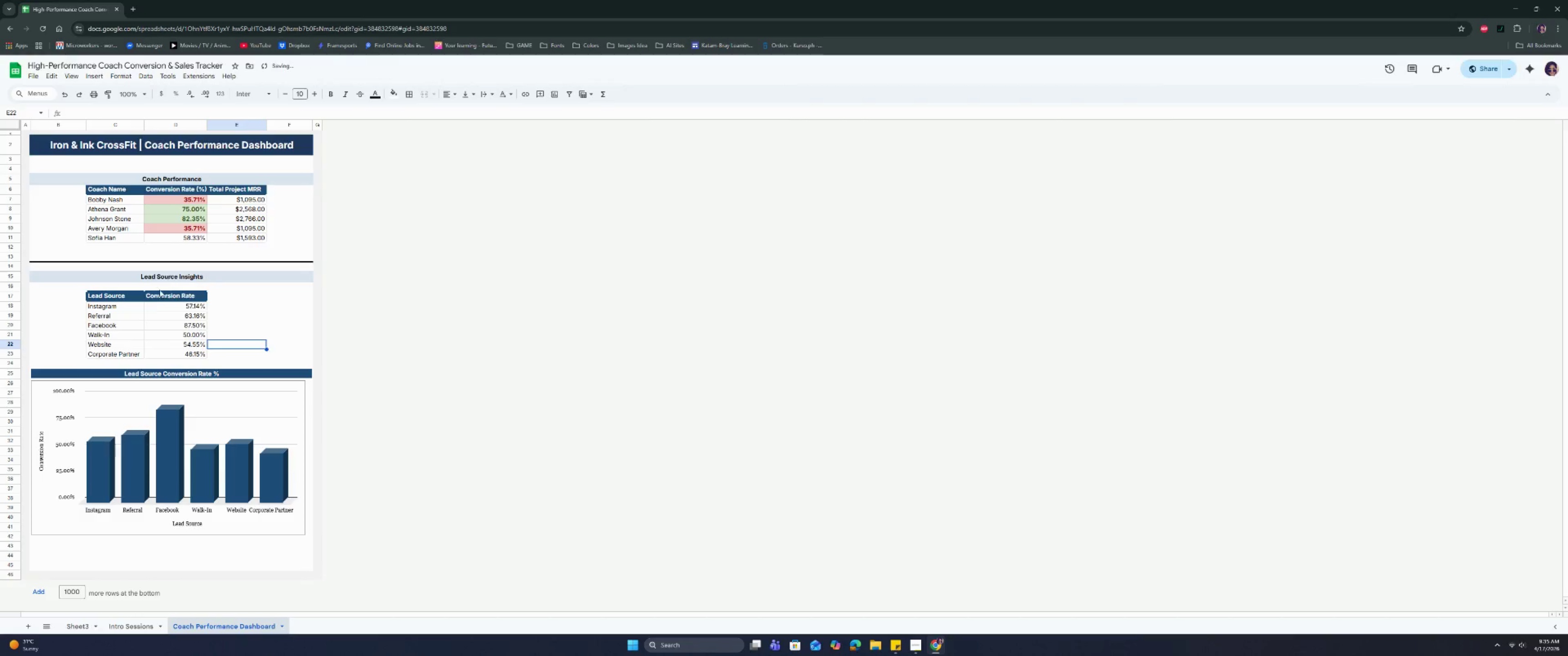 
left_click_drag(start_coordinate=[132, 297], to_coordinate=[181, 295])
 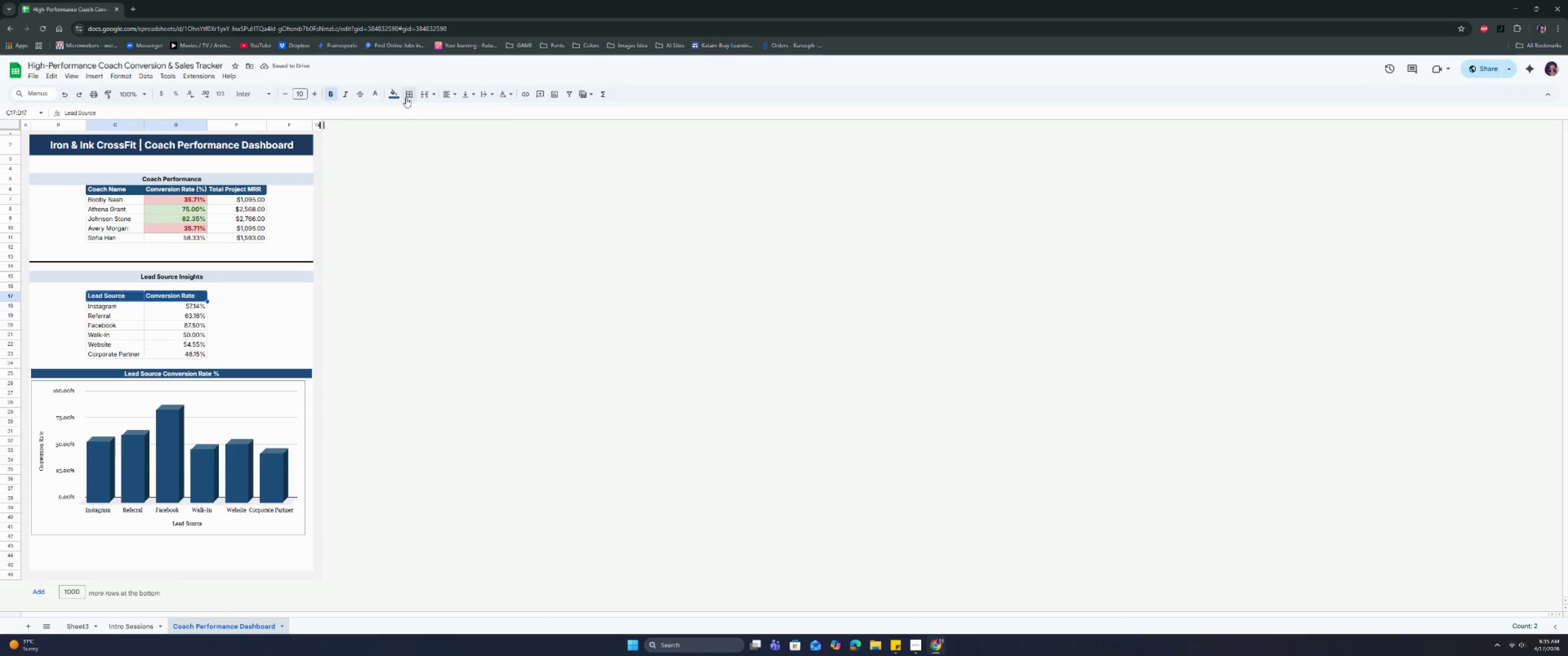 
left_click([407, 90])
 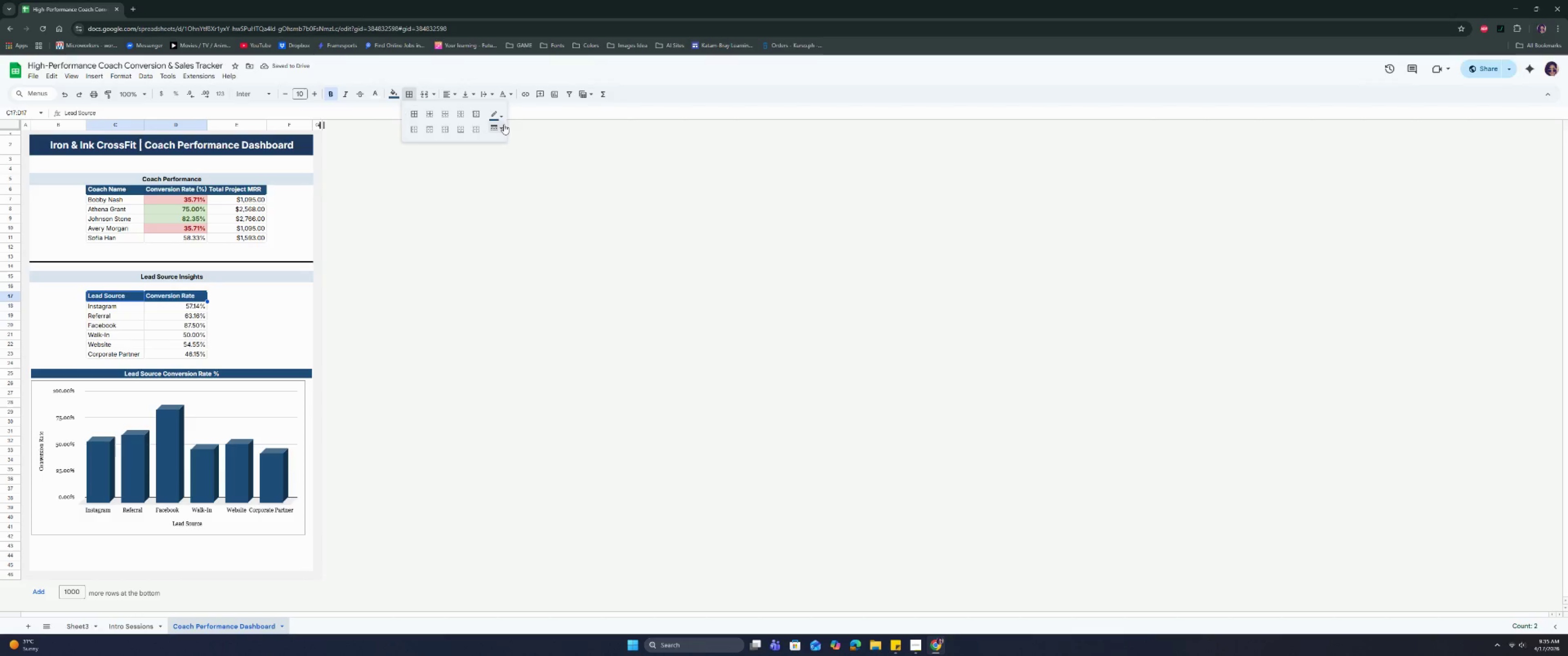 
left_click([494, 132])
 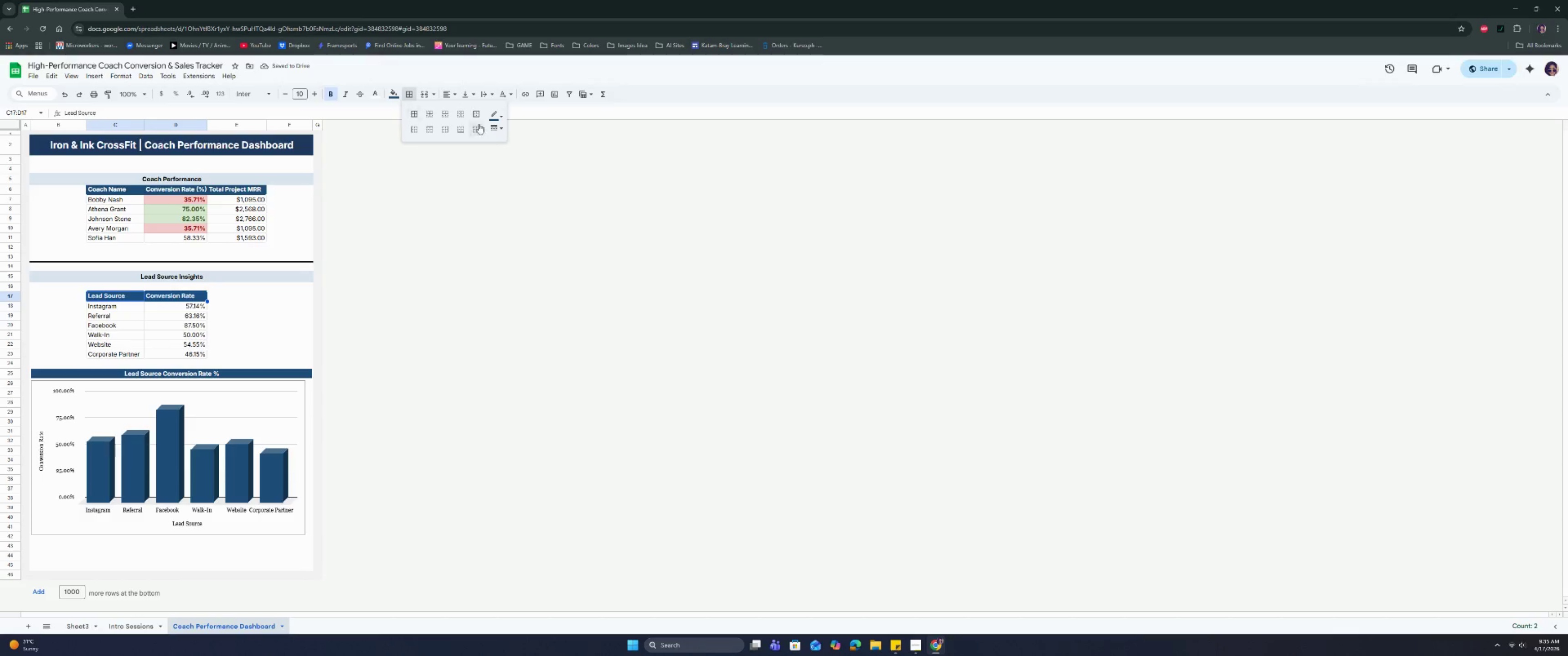 
double_click([476, 117])
 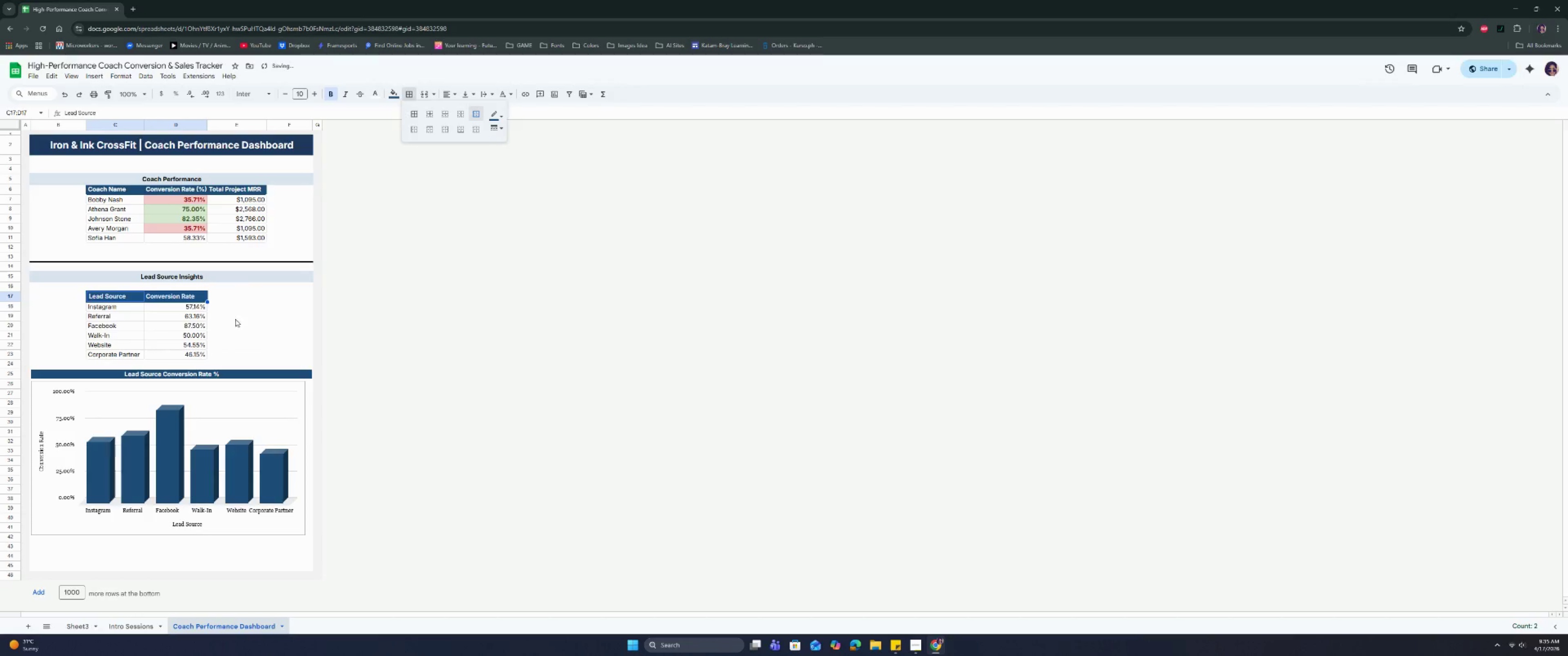 
left_click([234, 323])
 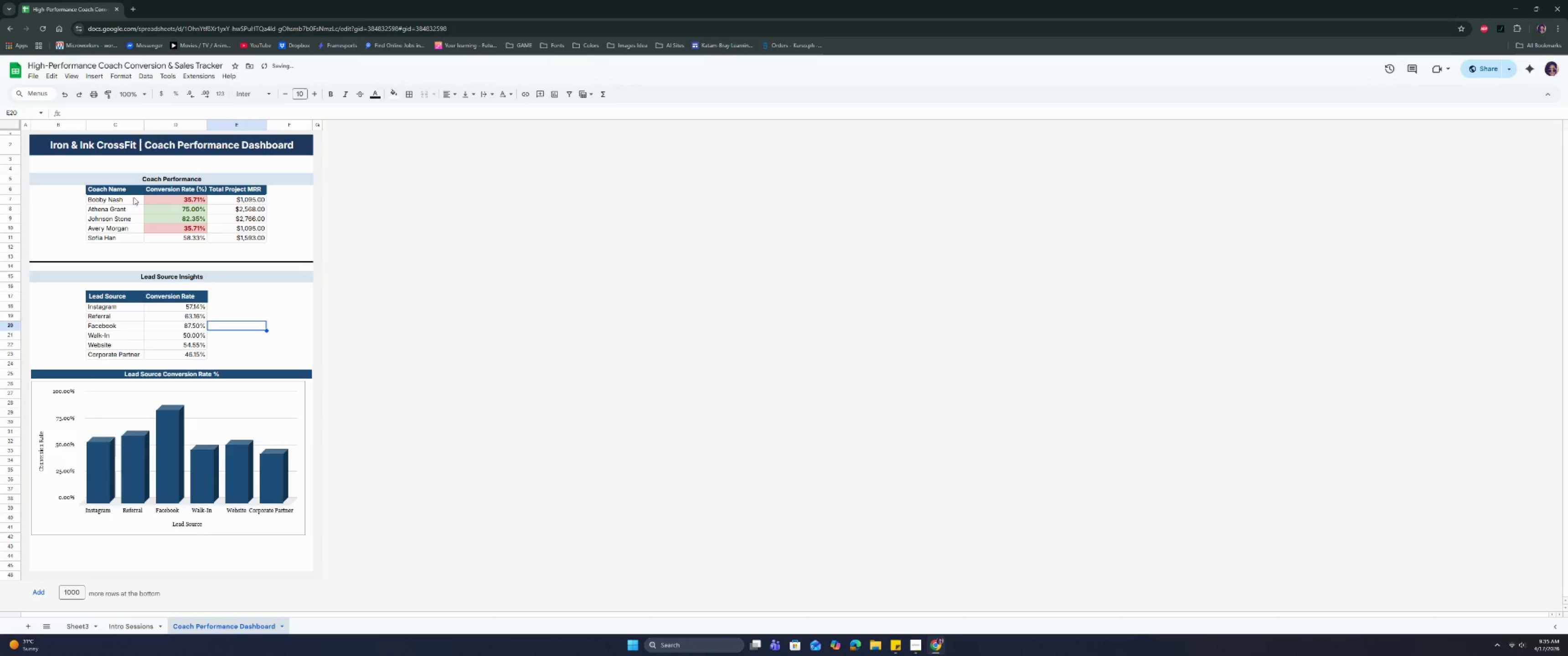 
left_click_drag(start_coordinate=[122, 188], to_coordinate=[230, 188])
 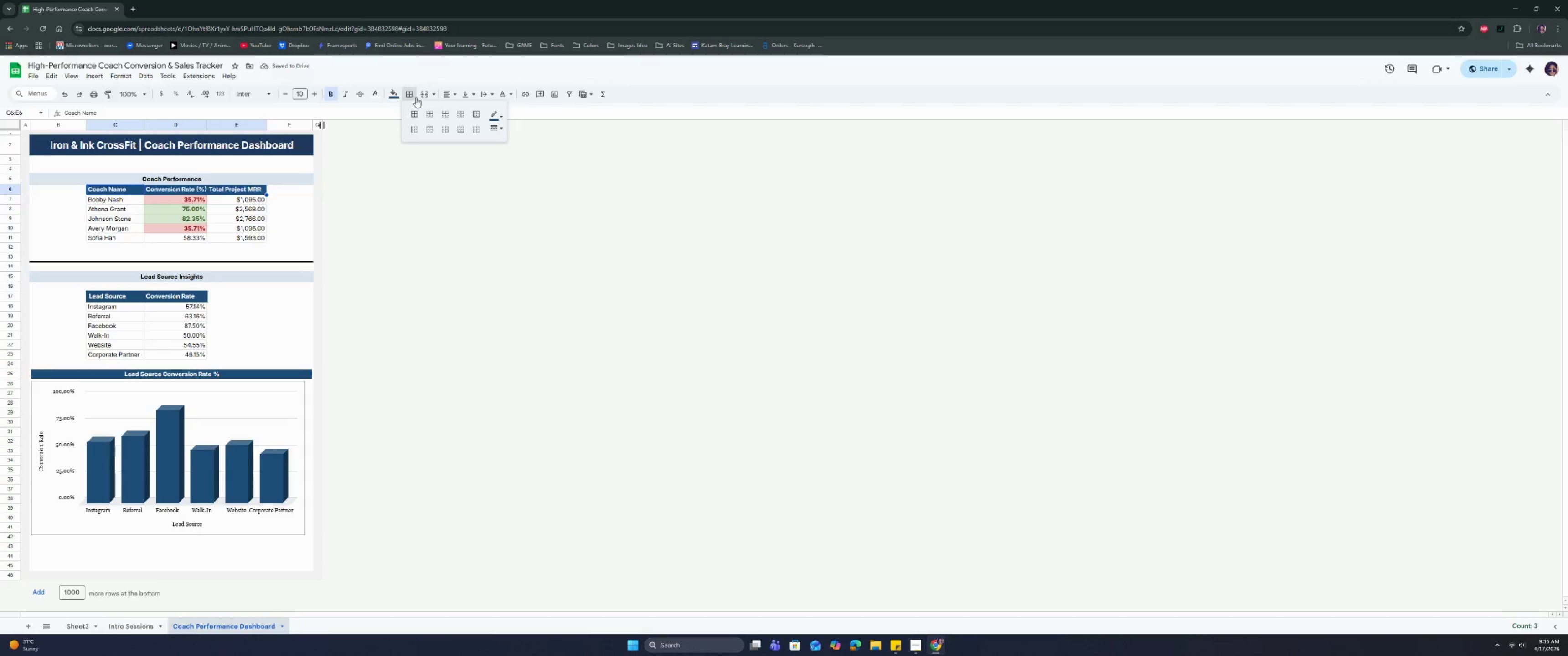 
left_click([490, 128])
 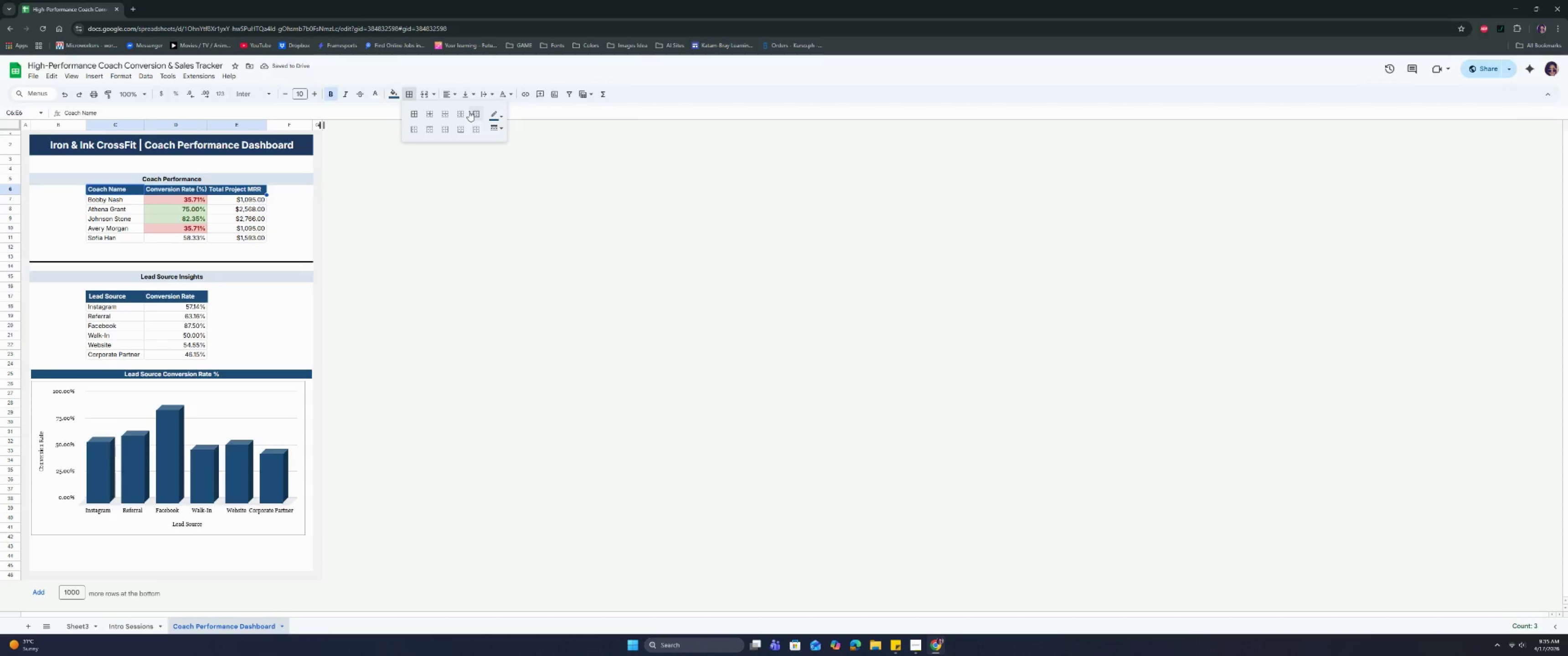 
left_click([469, 111])
 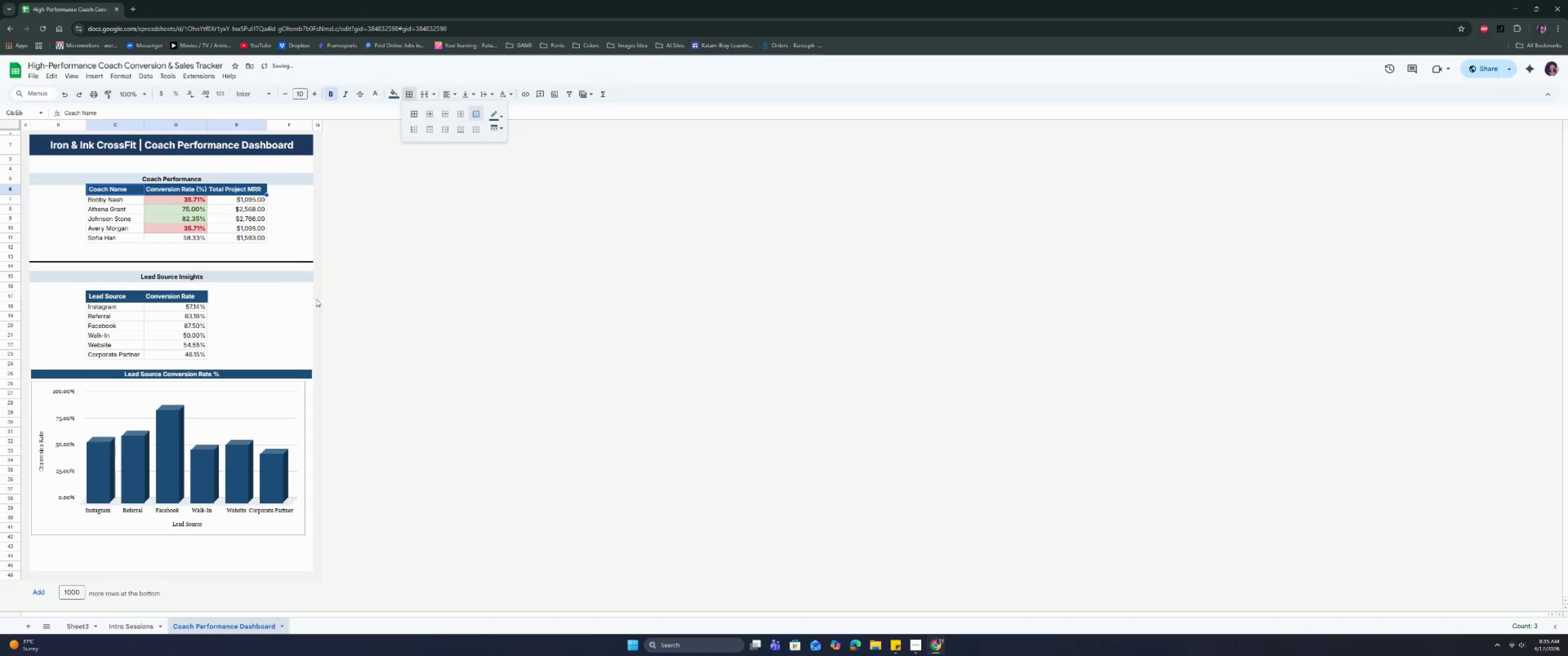 
left_click([260, 326])
 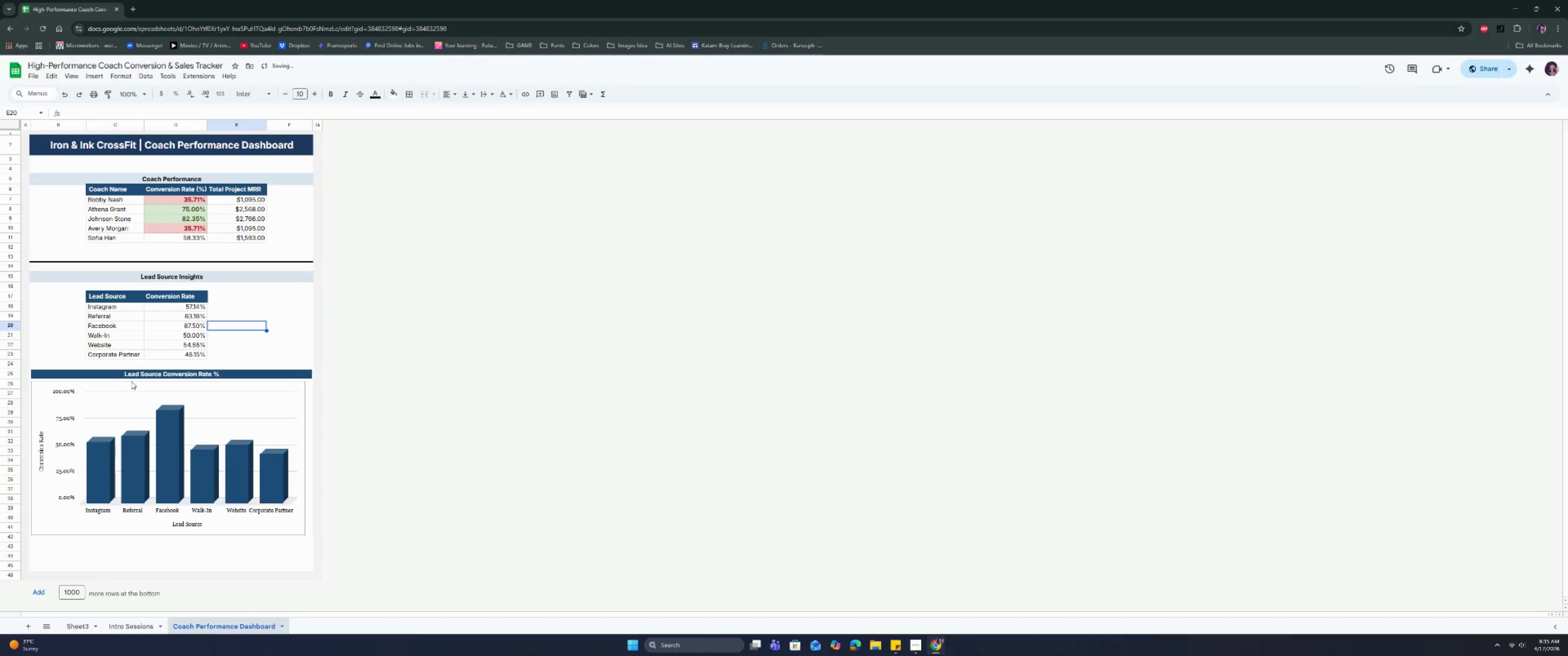 
left_click([133, 376])
 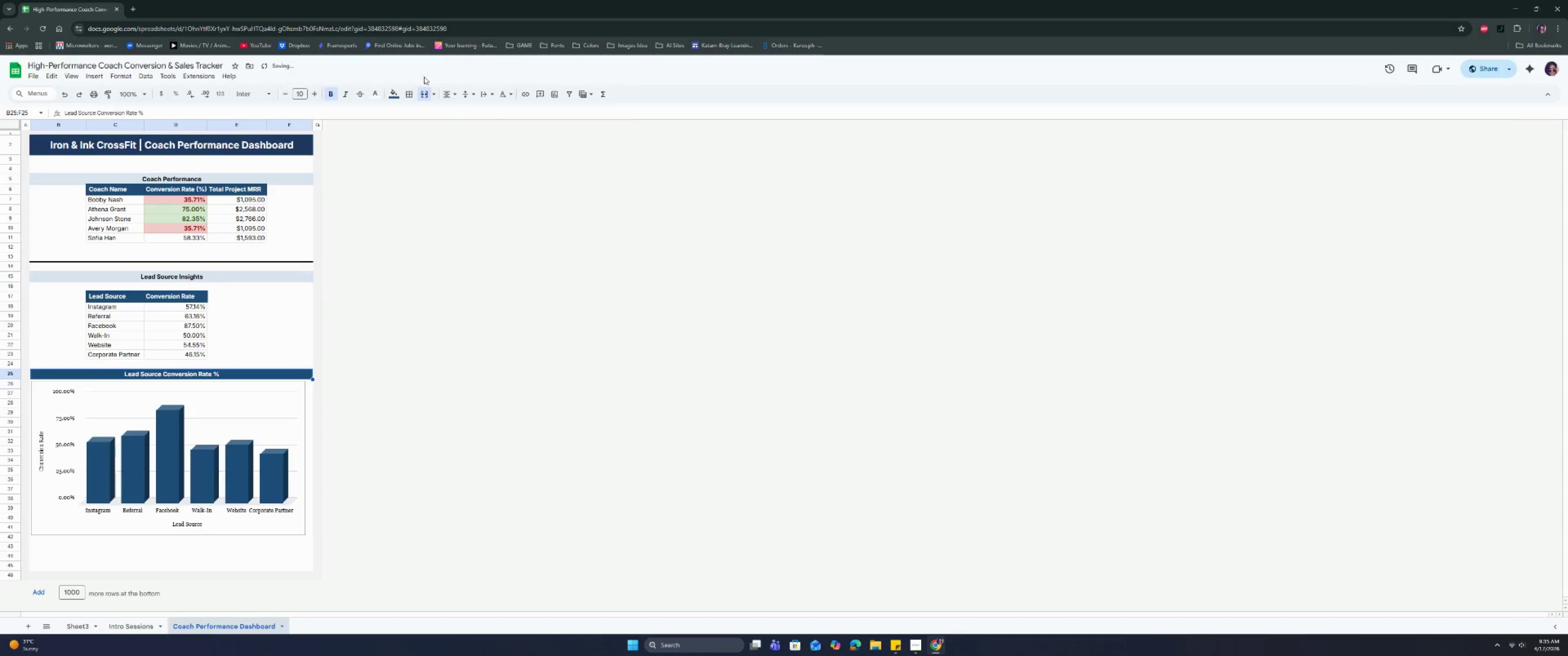 
left_click([411, 92])
 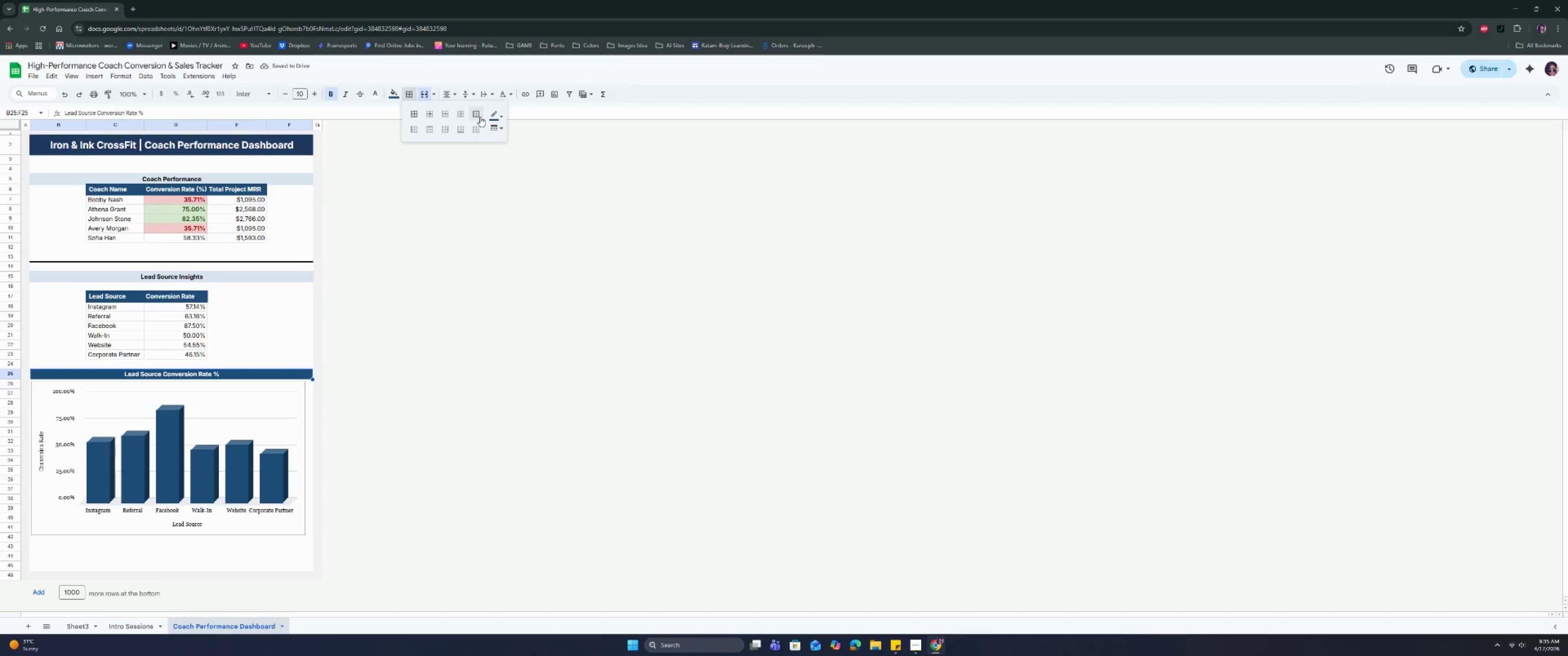 
left_click([479, 116])
 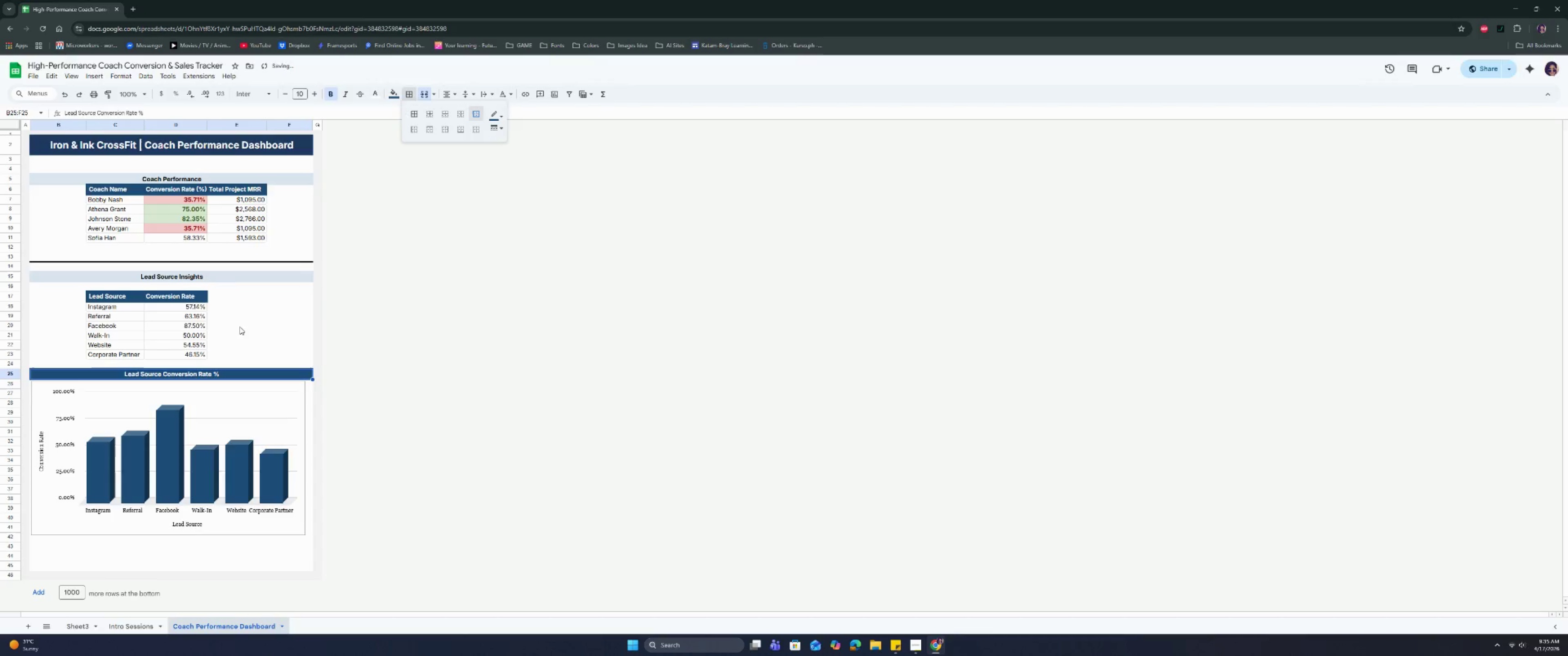 
left_click([218, 348])
 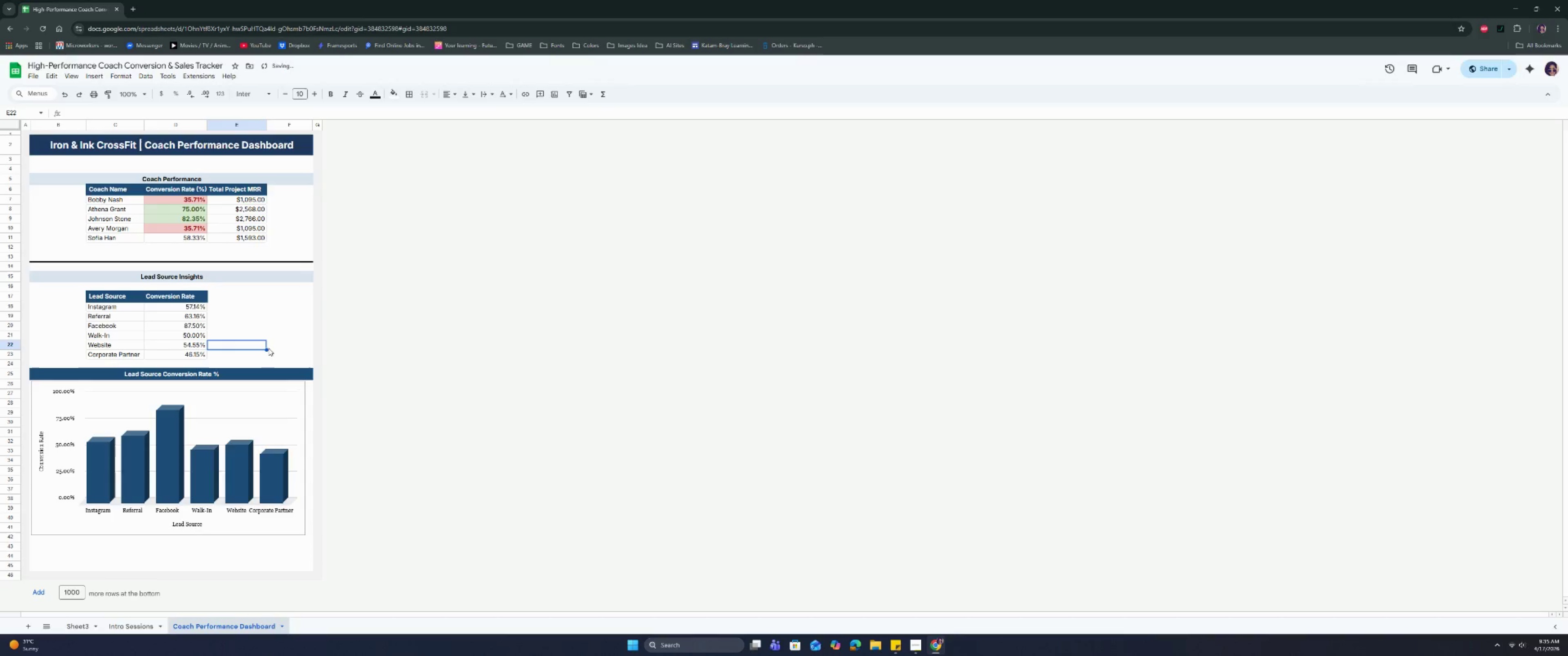 
left_click([282, 305])
 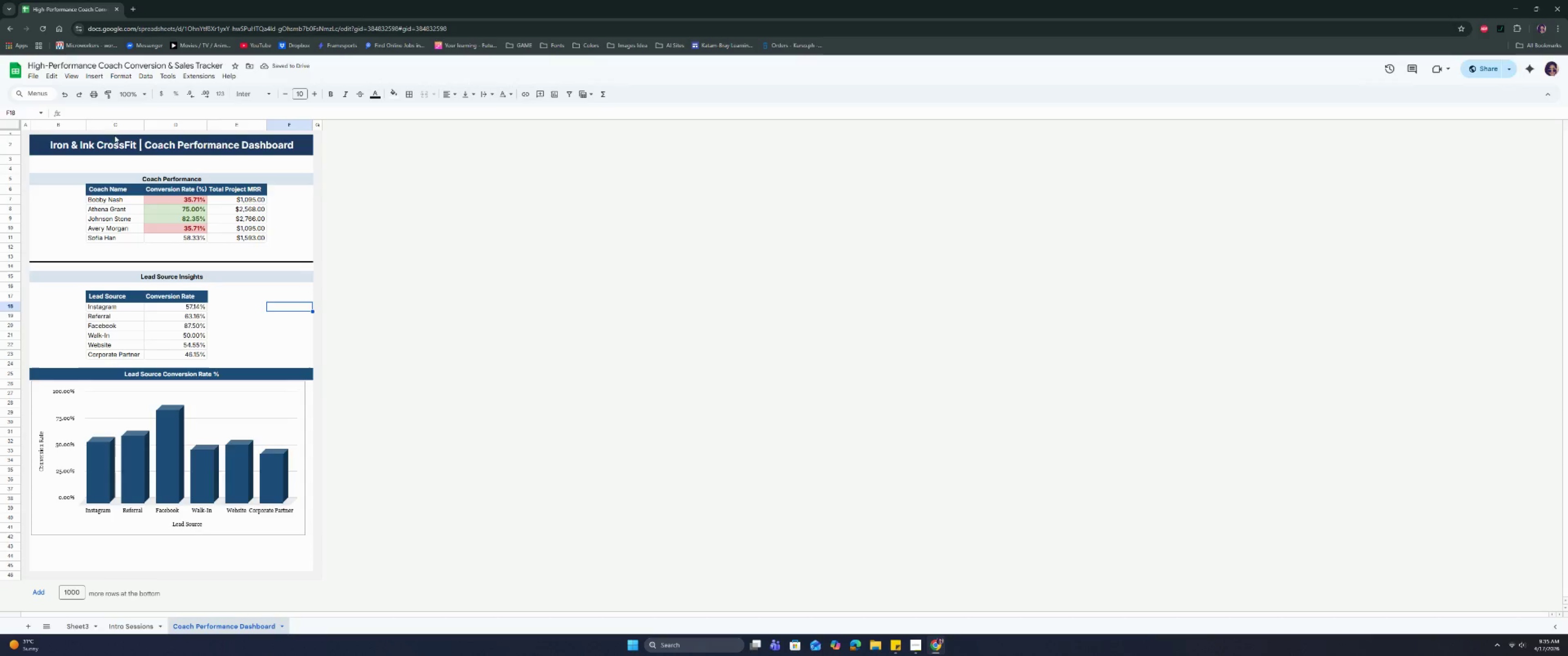 
left_click([40, 76])
 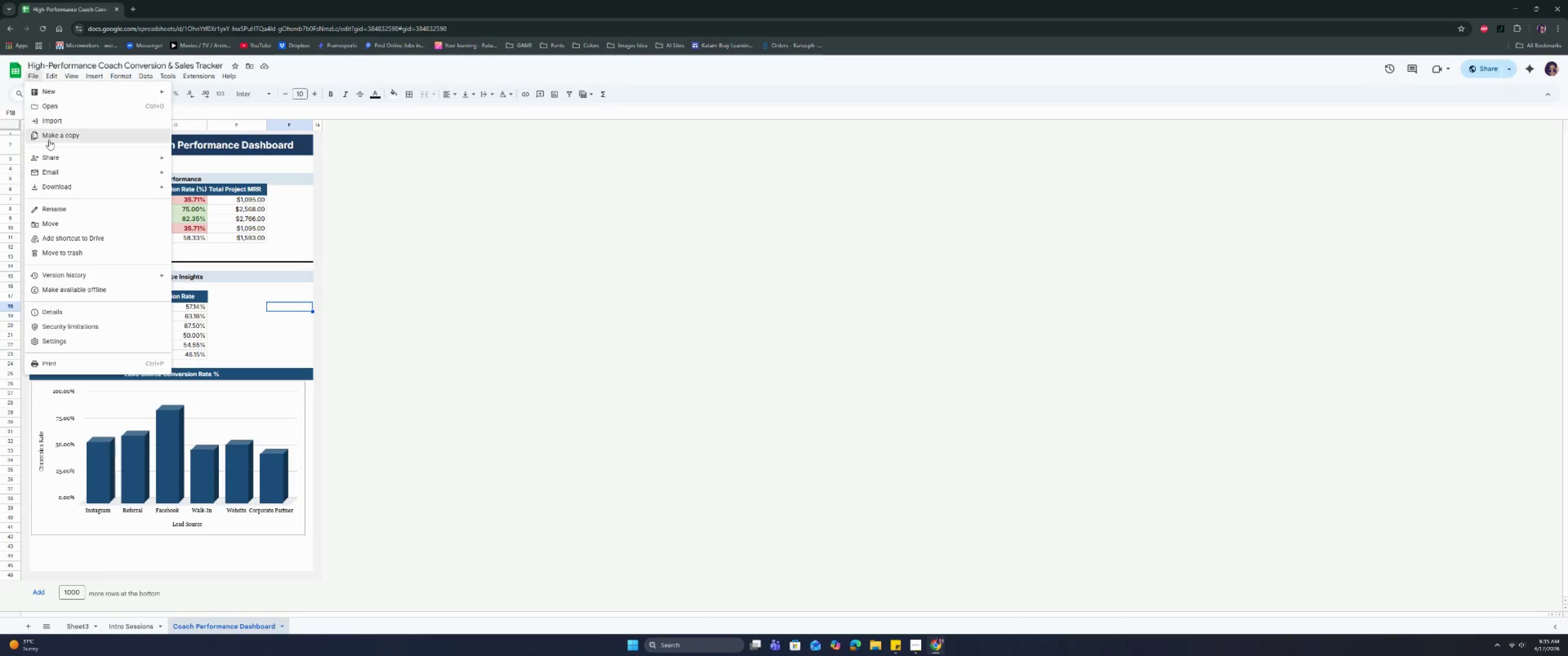 
left_click([54, 186])
 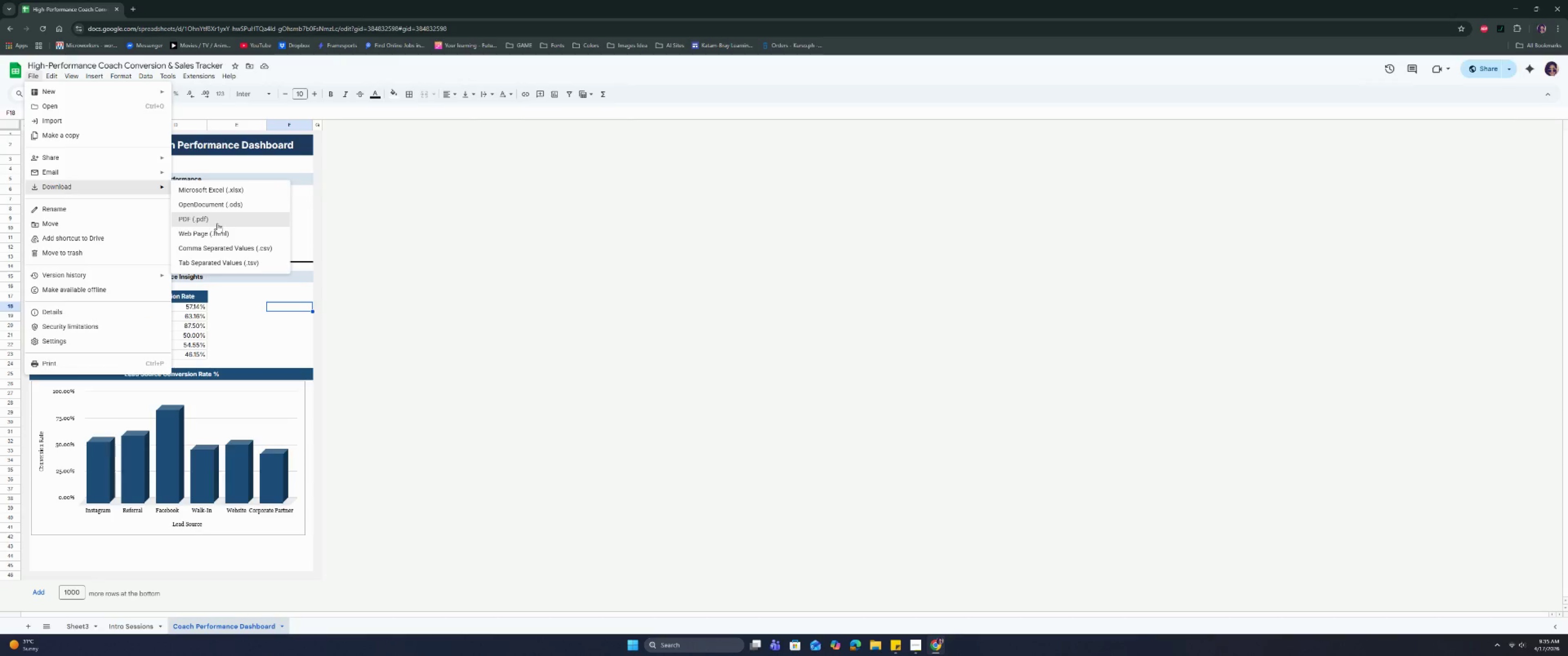 
left_click([217, 223])
 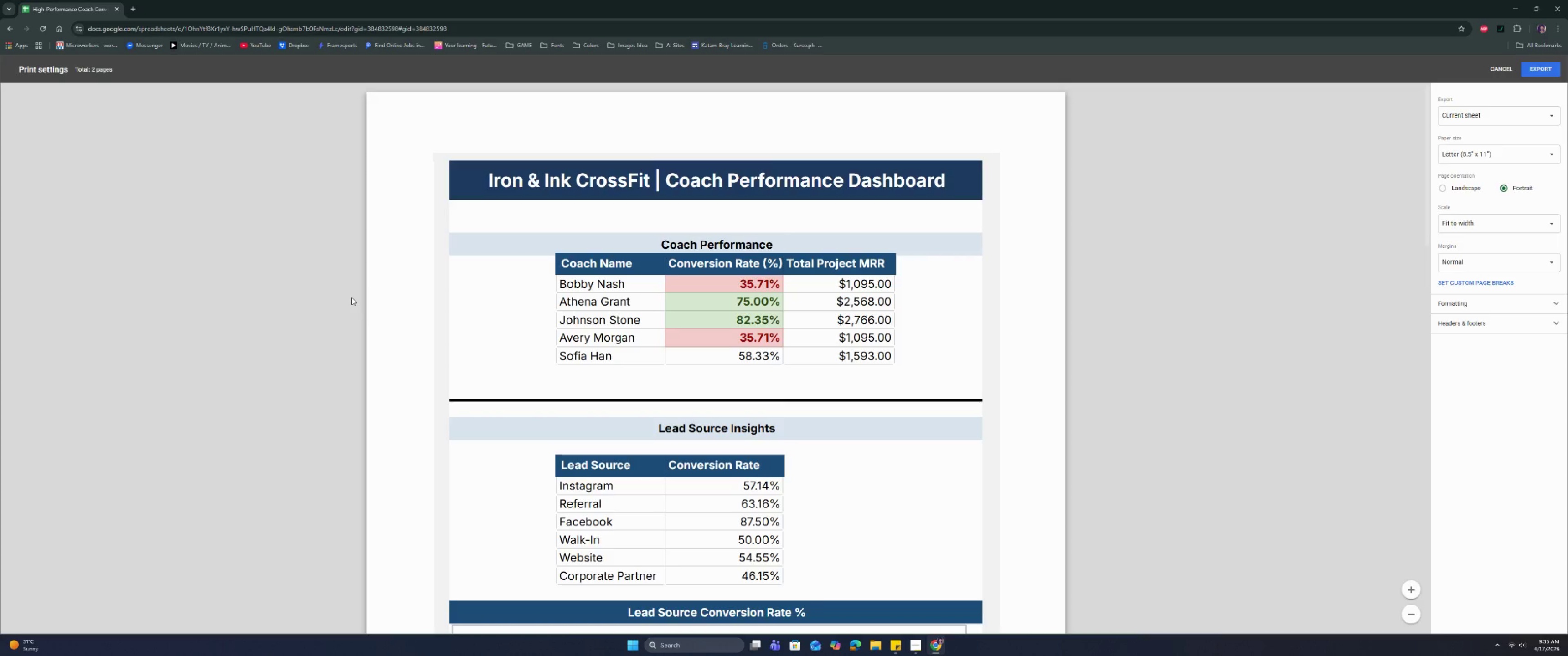 
wait(8.68)
 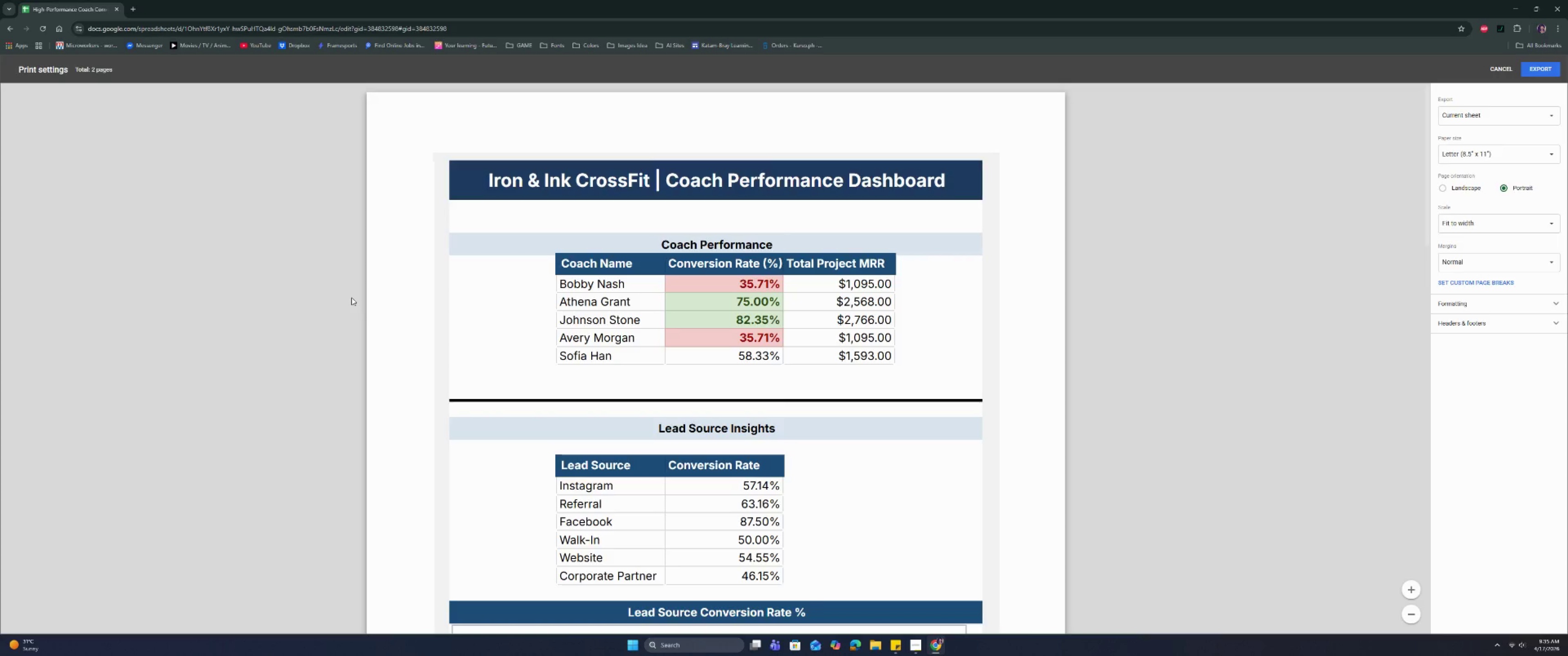 
scroll: coordinate [851, 369], scroll_direction: down, amount: 13.0
 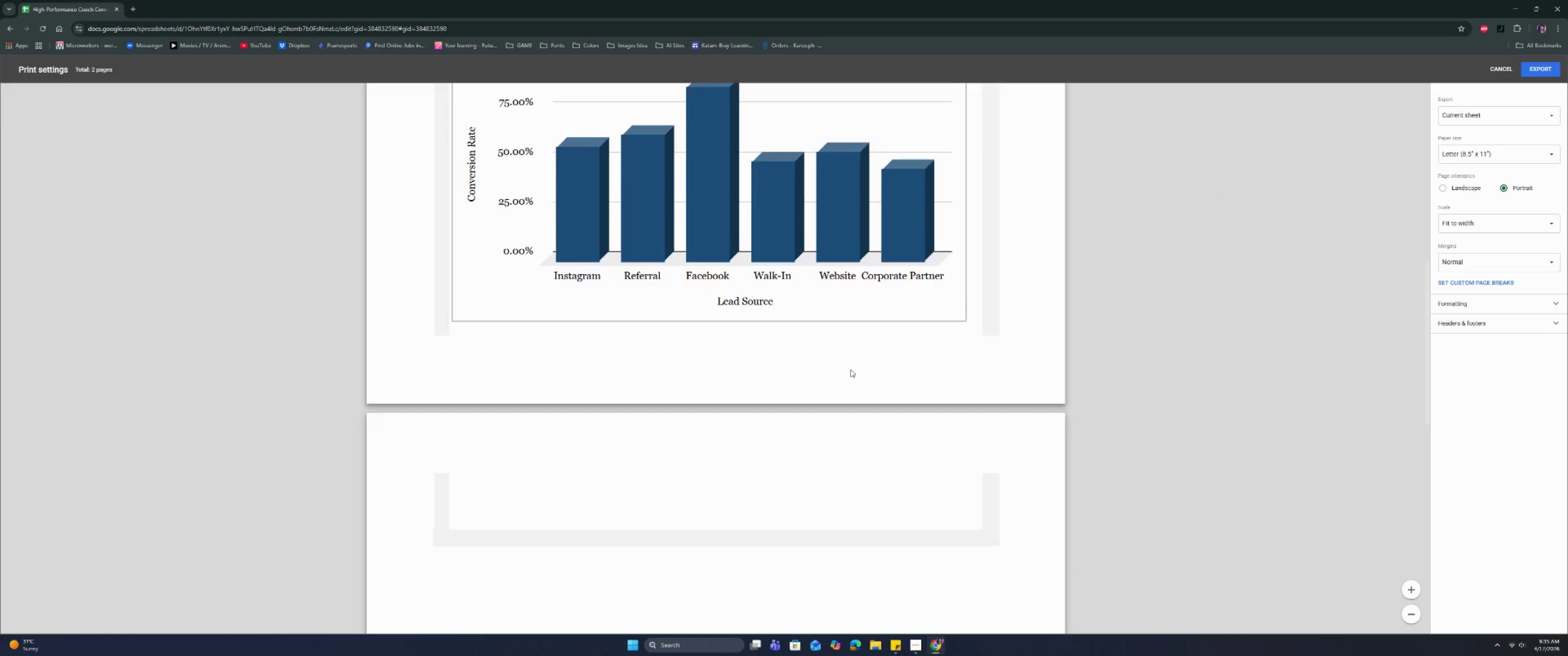 
scroll: coordinate [1122, 278], scroll_direction: up, amount: 7.0
 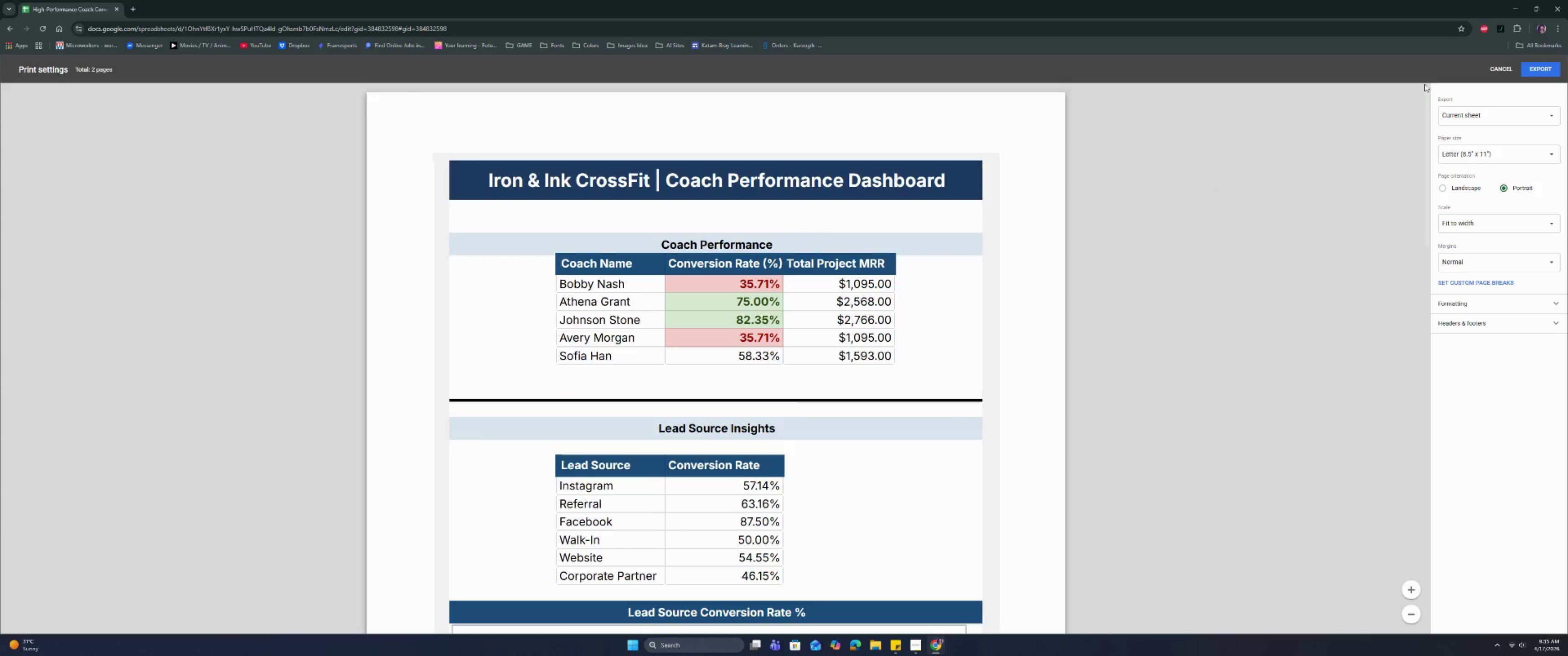 
left_click([1496, 70])
 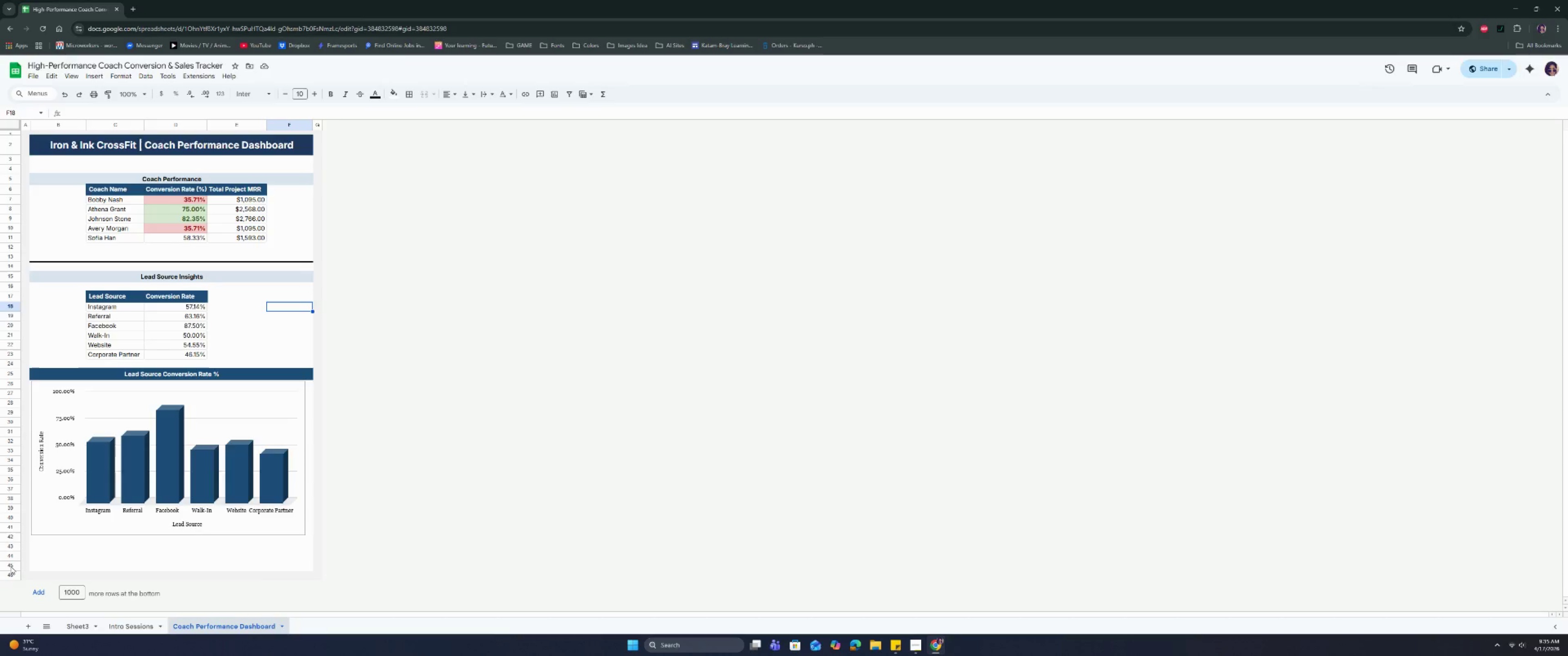 
left_click([10, 566])
 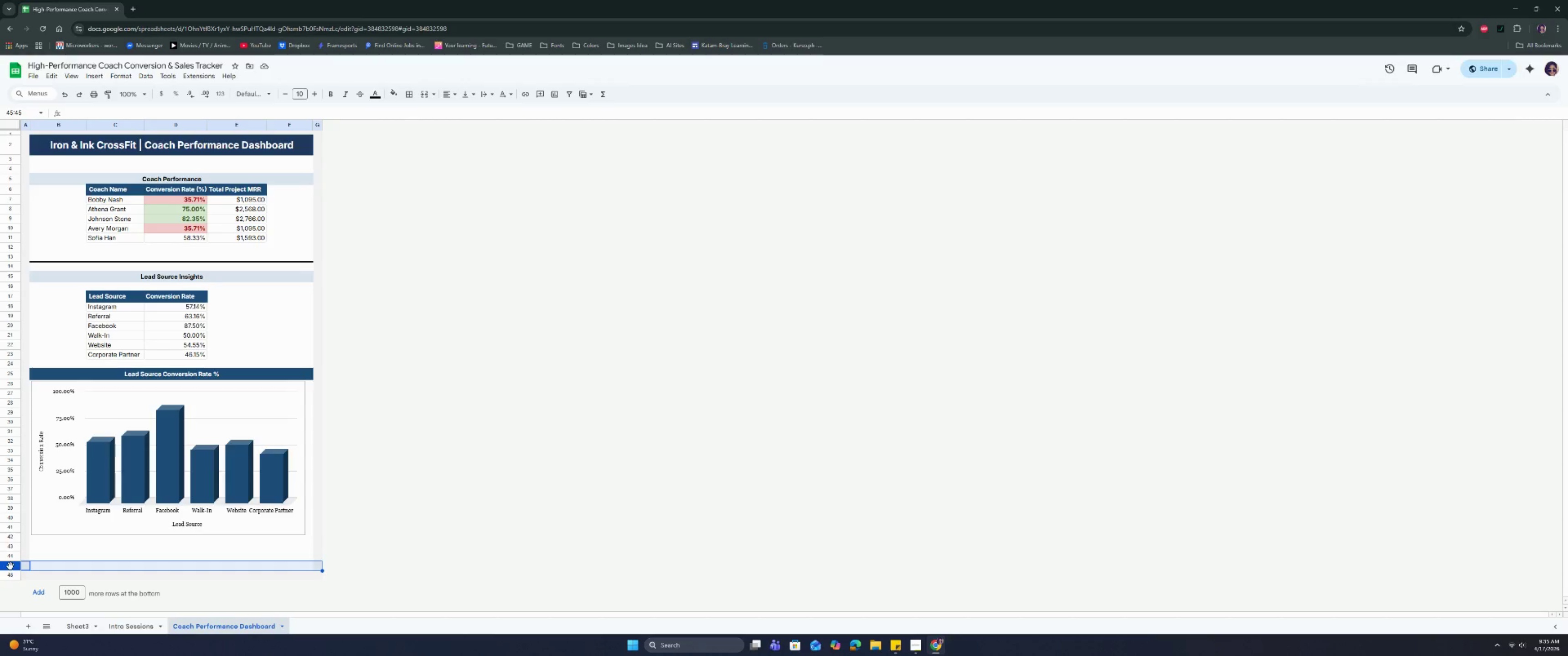 
right_click([10, 566])
 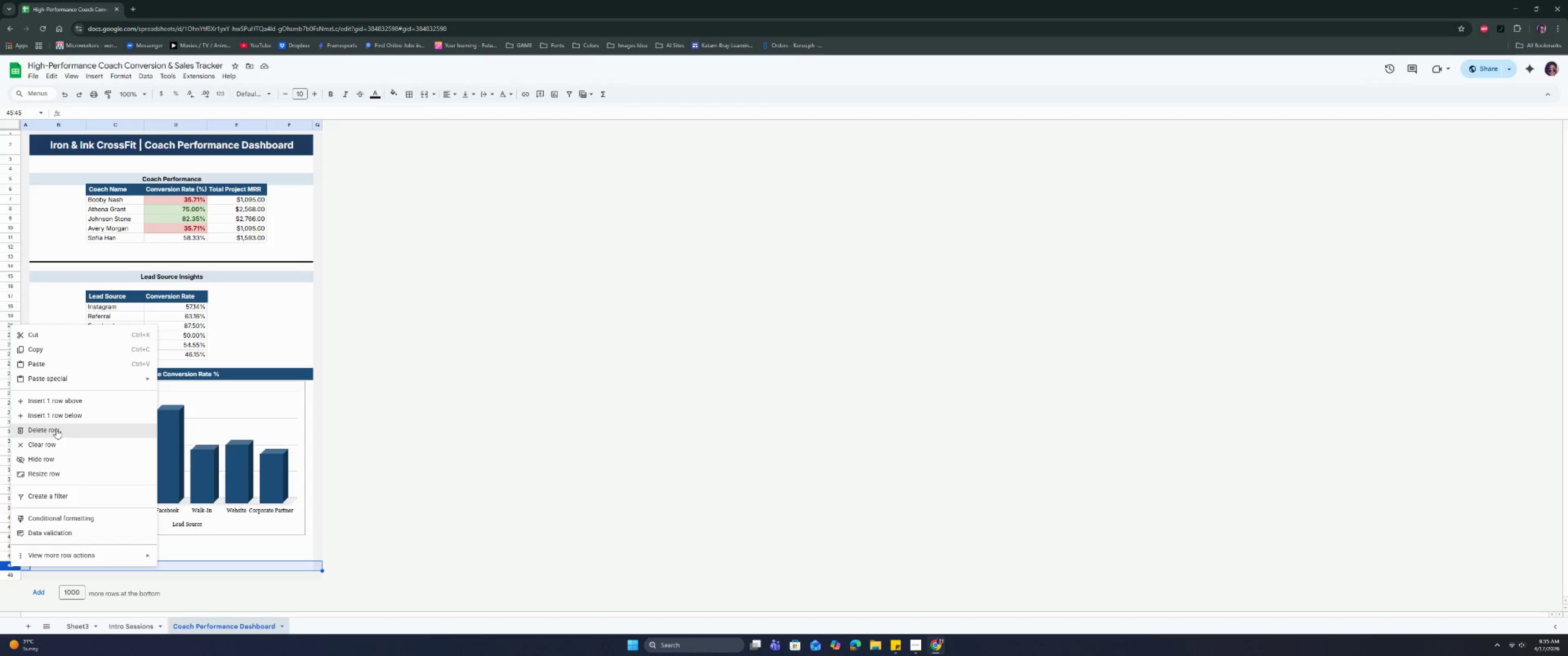 
left_click([57, 426])
 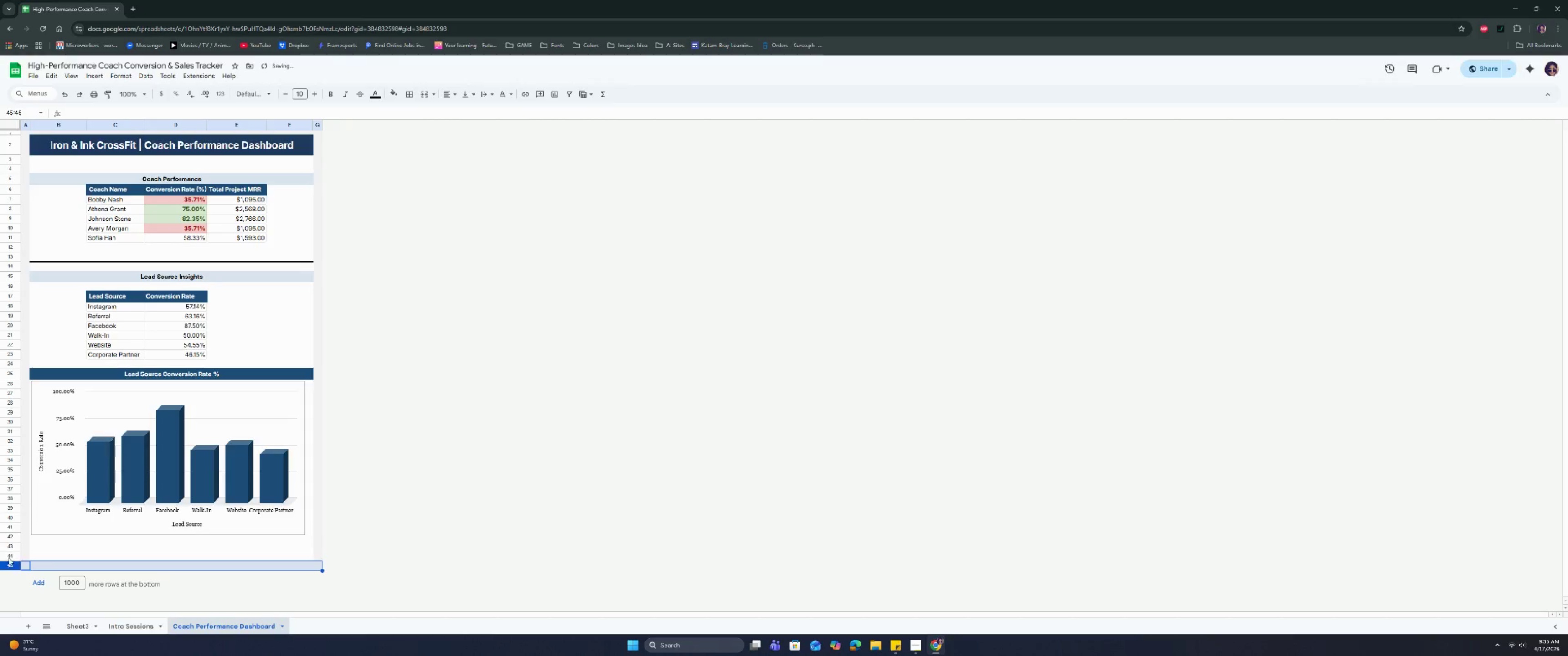 
left_click([93, 557])
 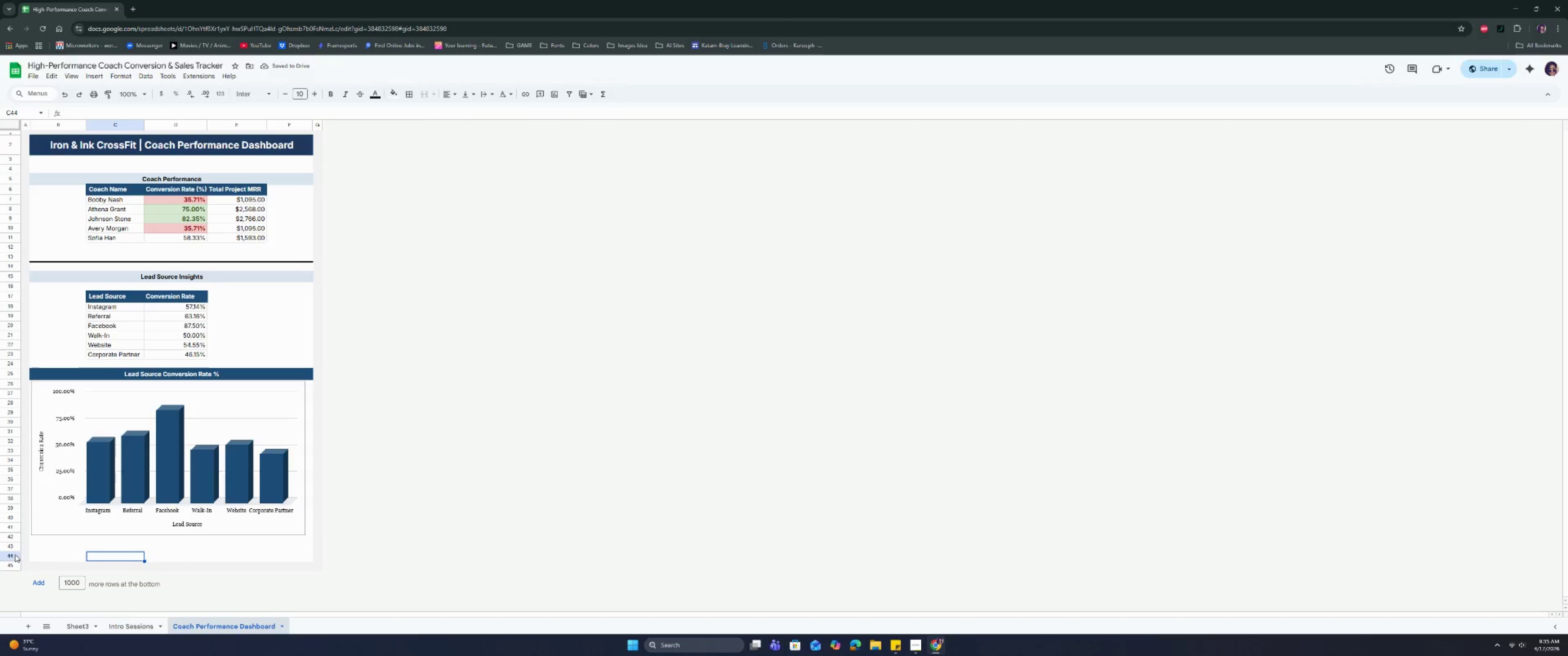 
left_click([11, 554])
 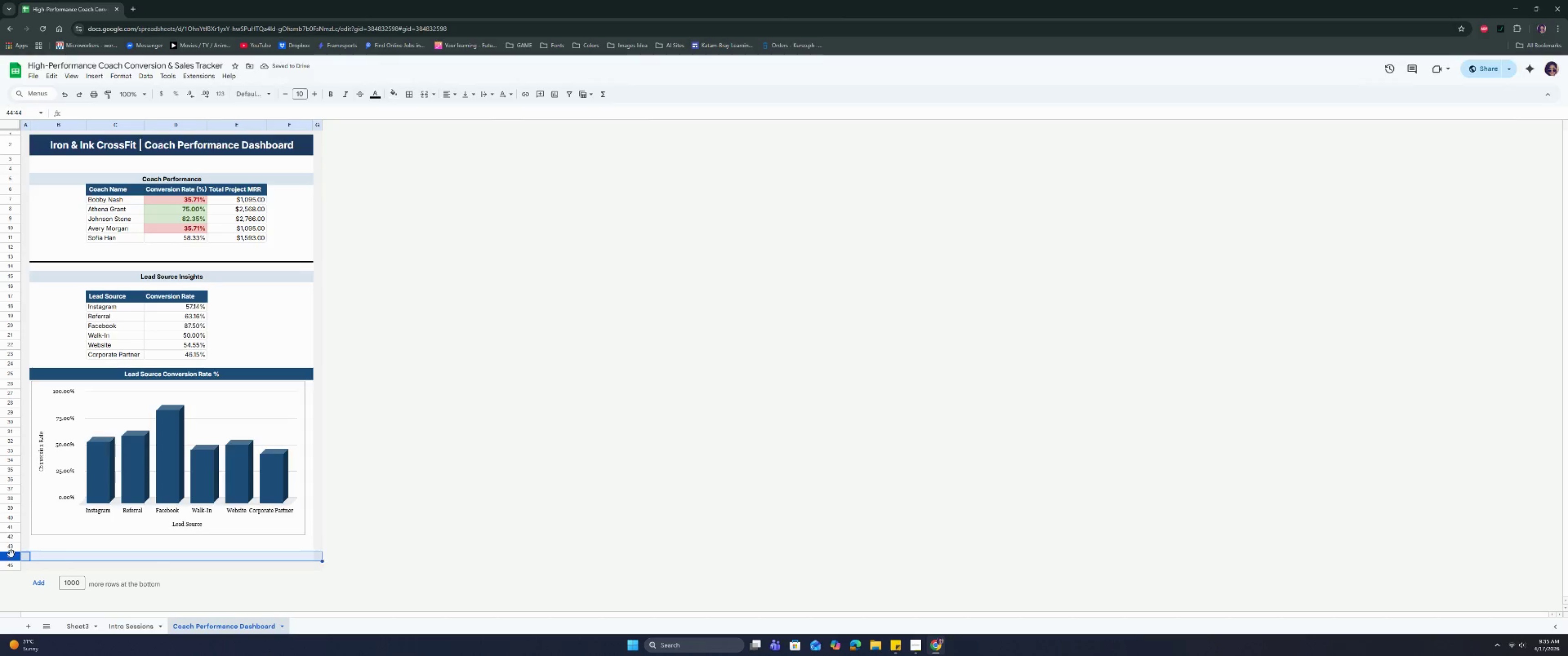 
right_click([11, 554])
 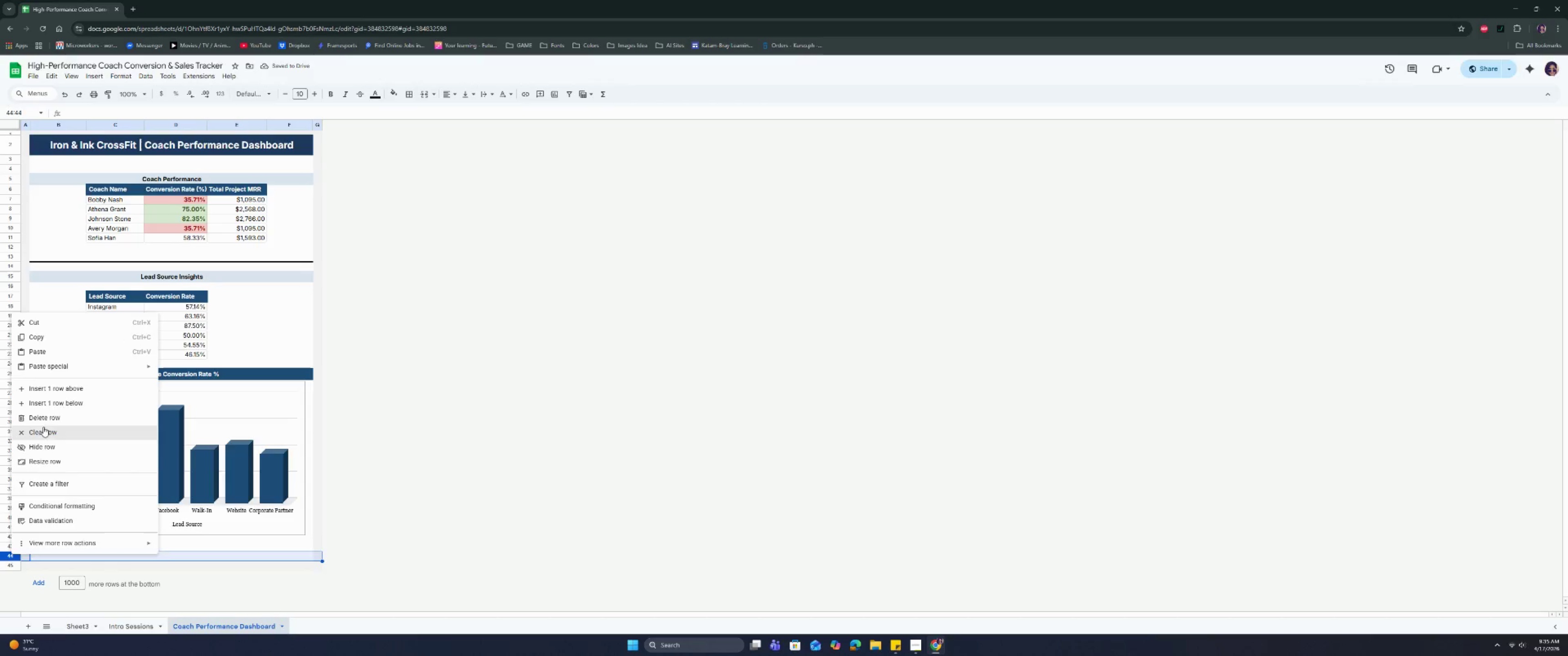 
left_click([43, 418])
 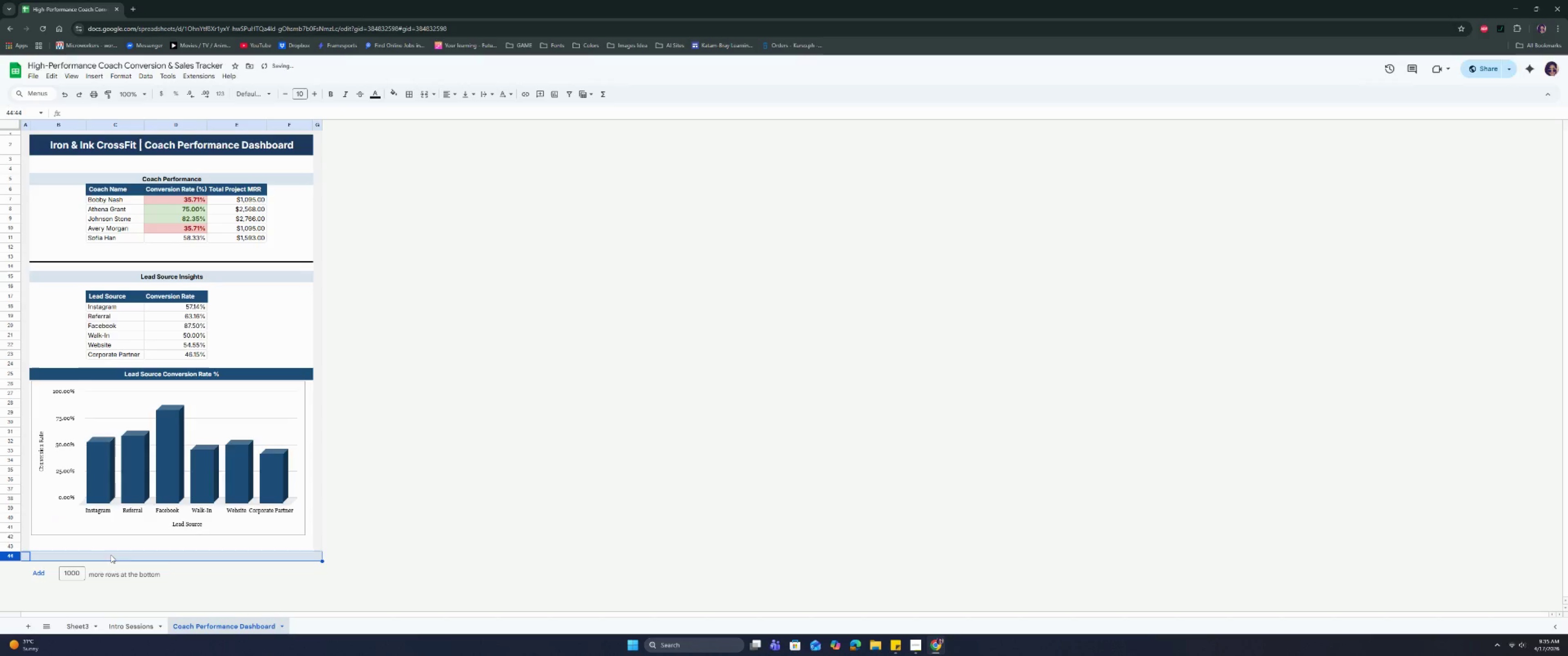 
left_click([98, 557])
 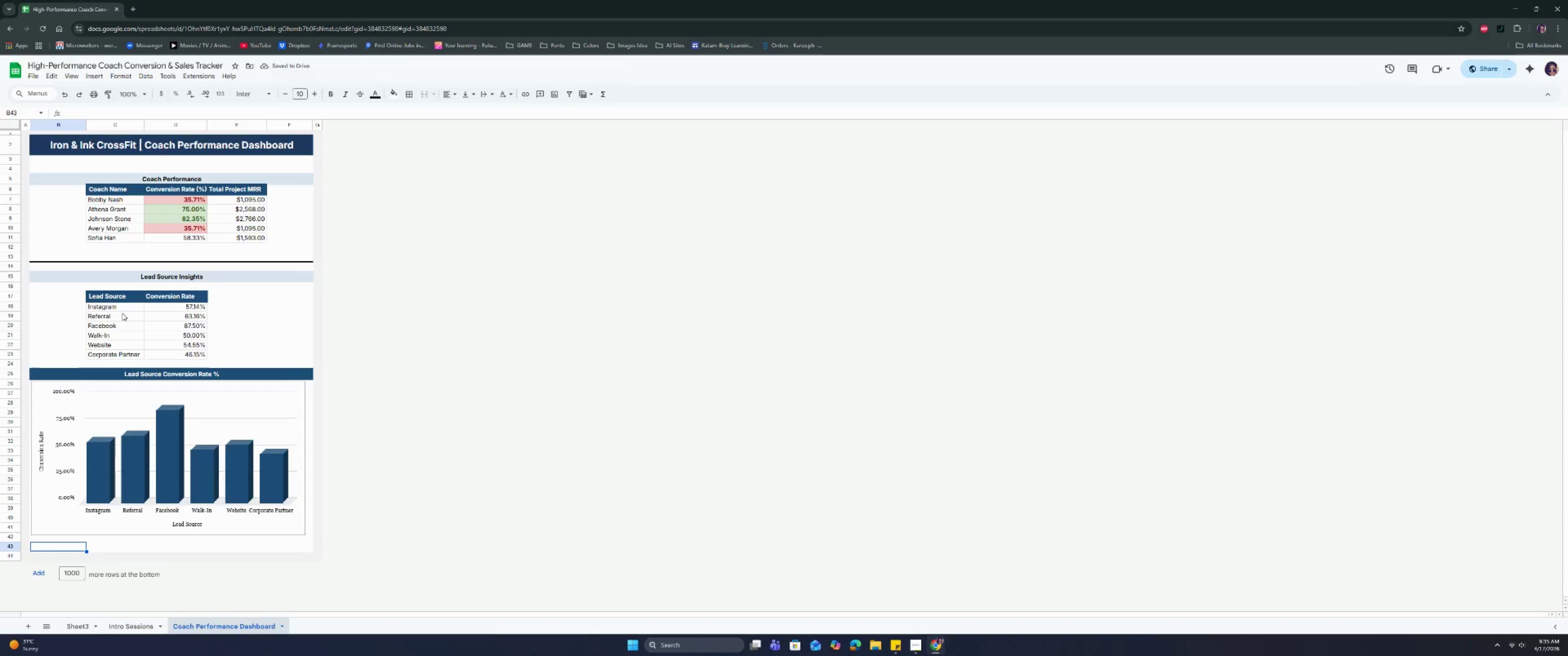 
left_click([101, 265])
 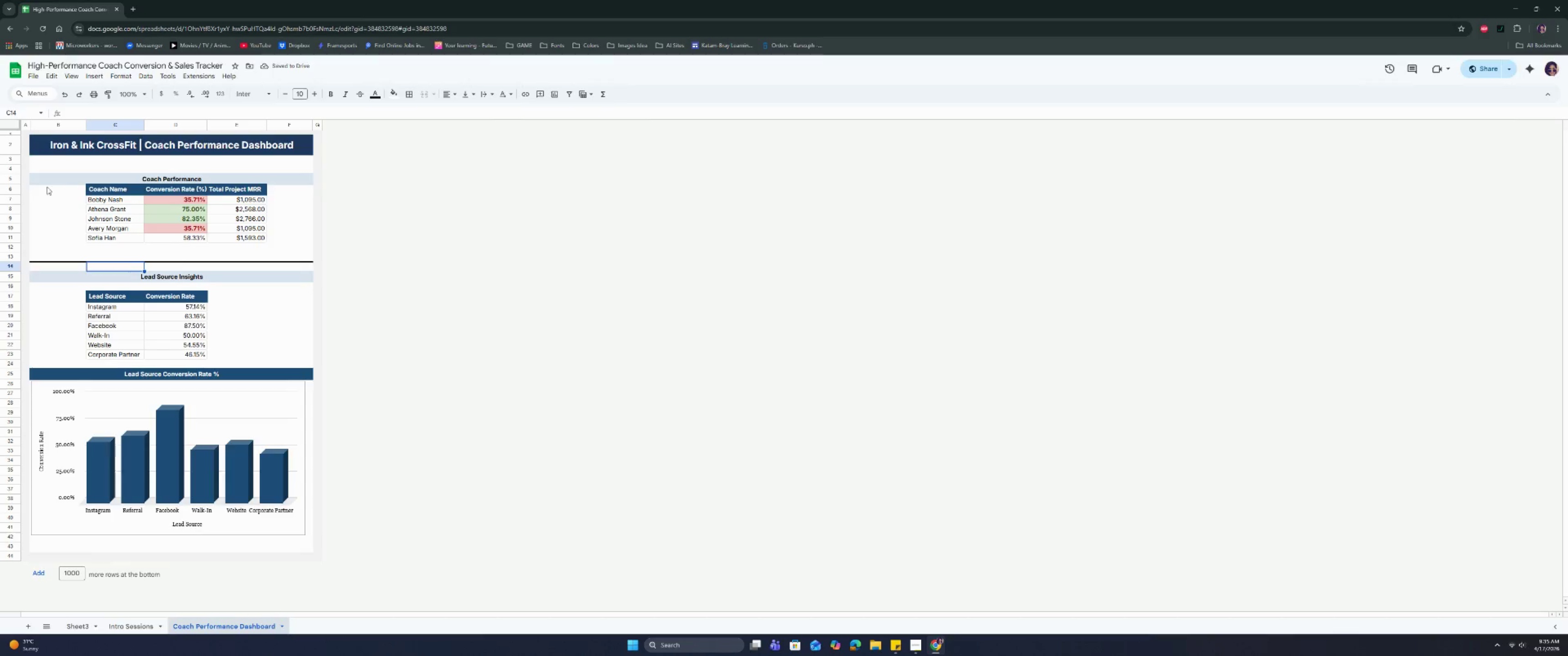 
left_click_drag(start_coordinate=[47, 186], to_coordinate=[279, 190])
 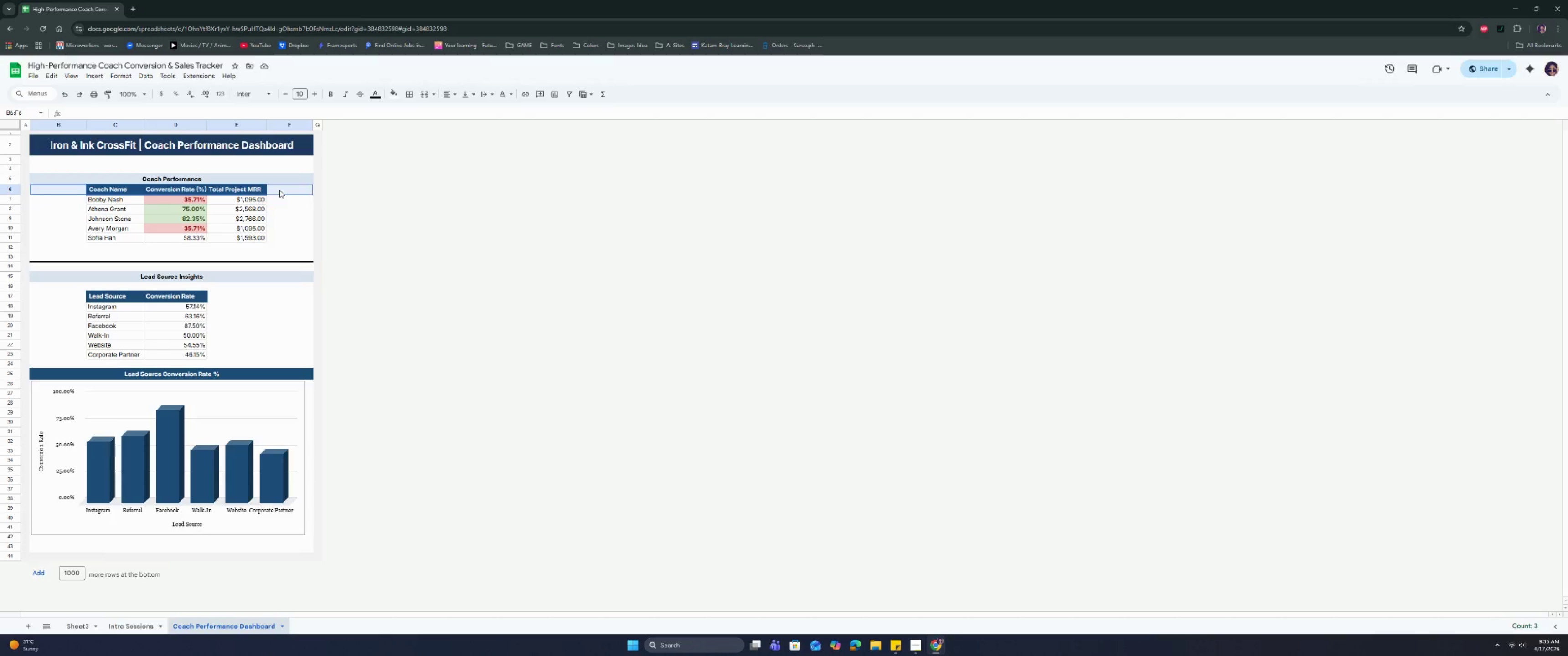 
right_click([279, 190])
 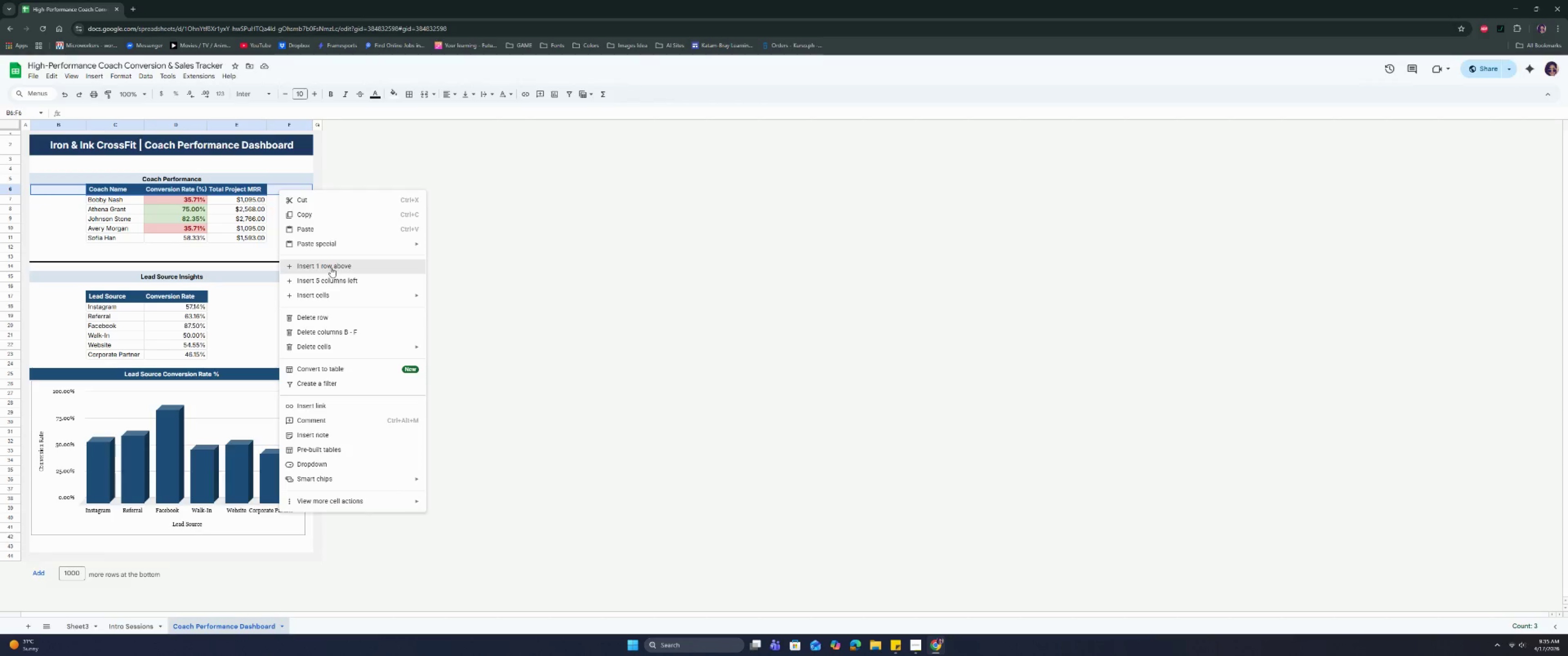 
left_click([331, 267])
 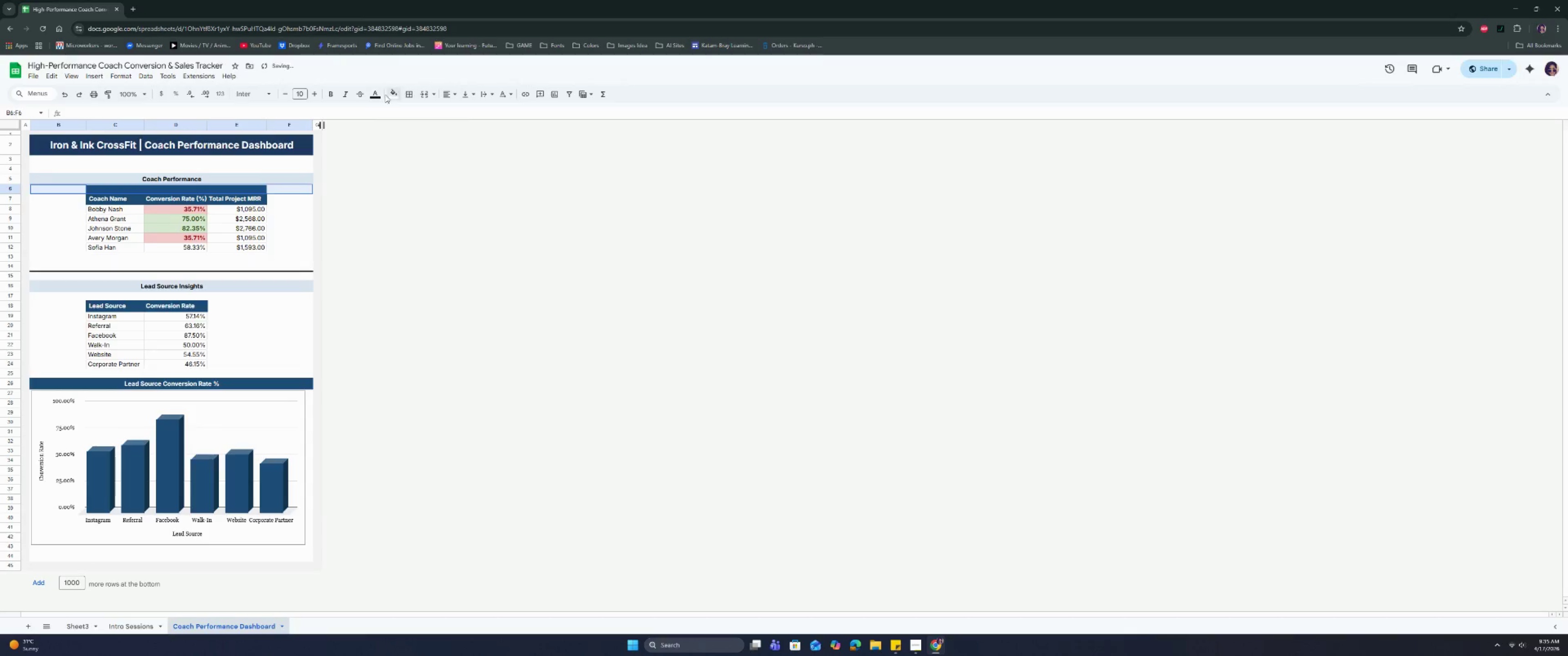 
left_click([396, 93])
 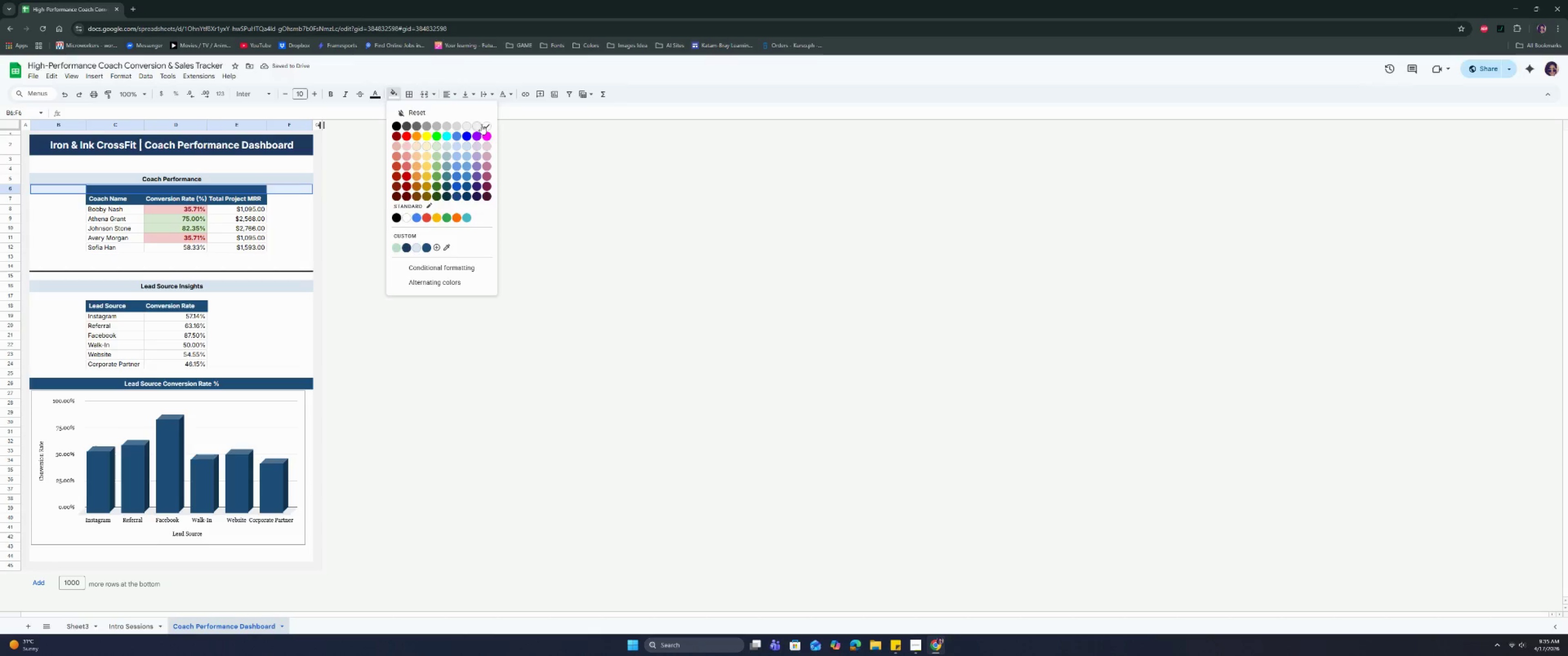 
left_click([485, 125])
 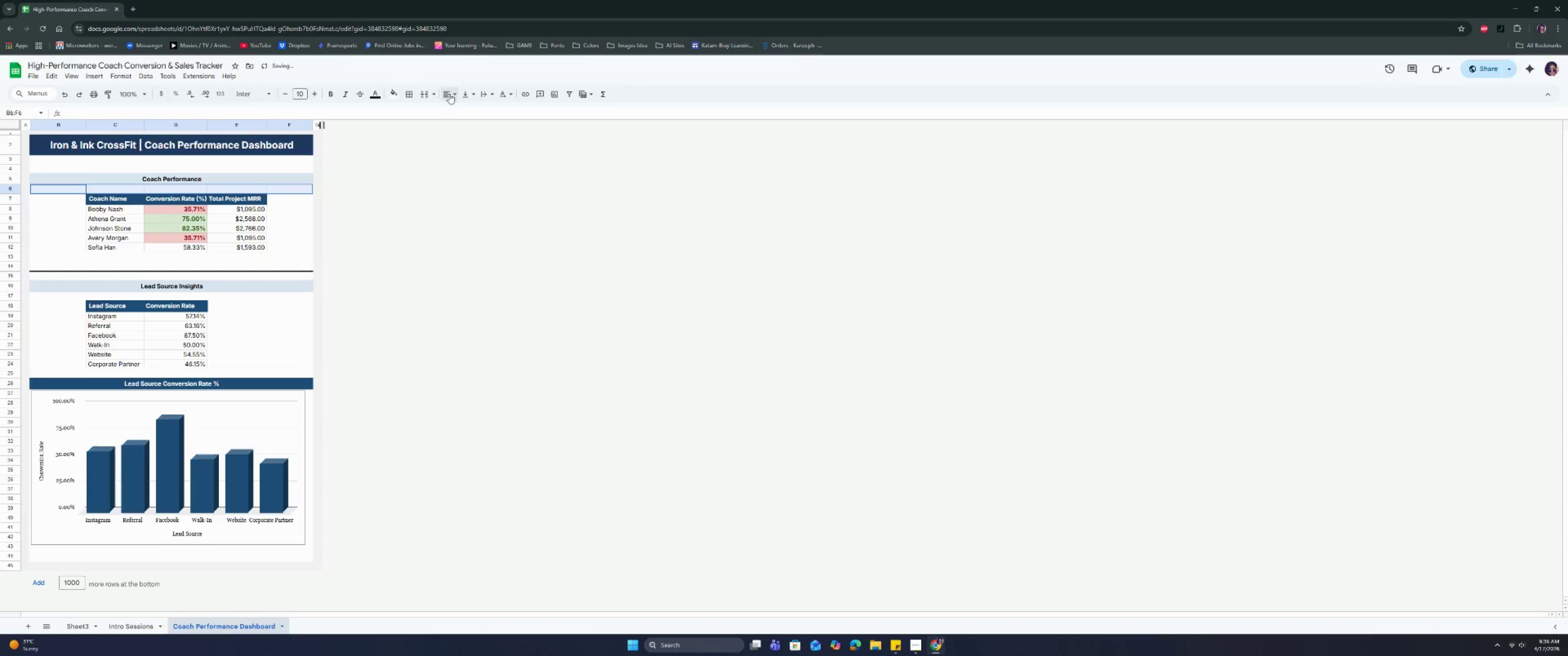 
left_click([408, 96])
 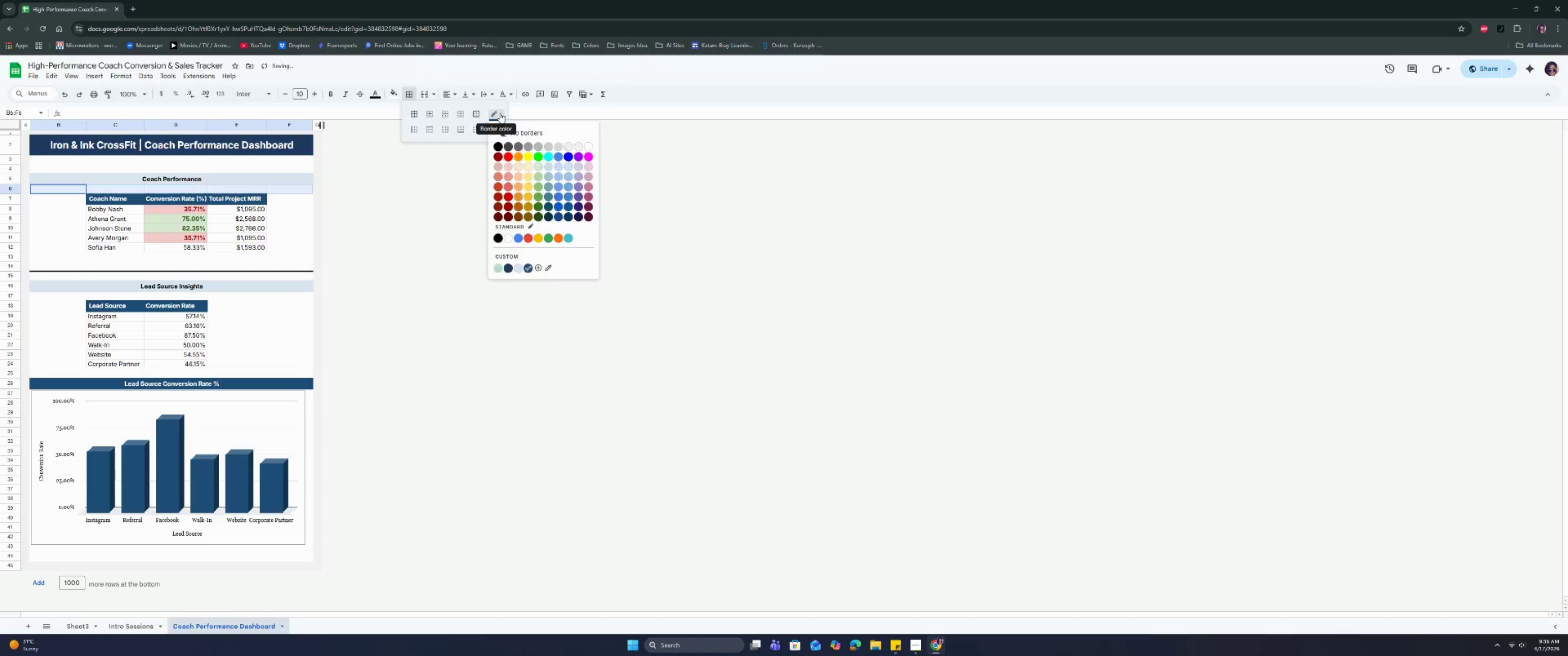 
left_click([500, 113])
 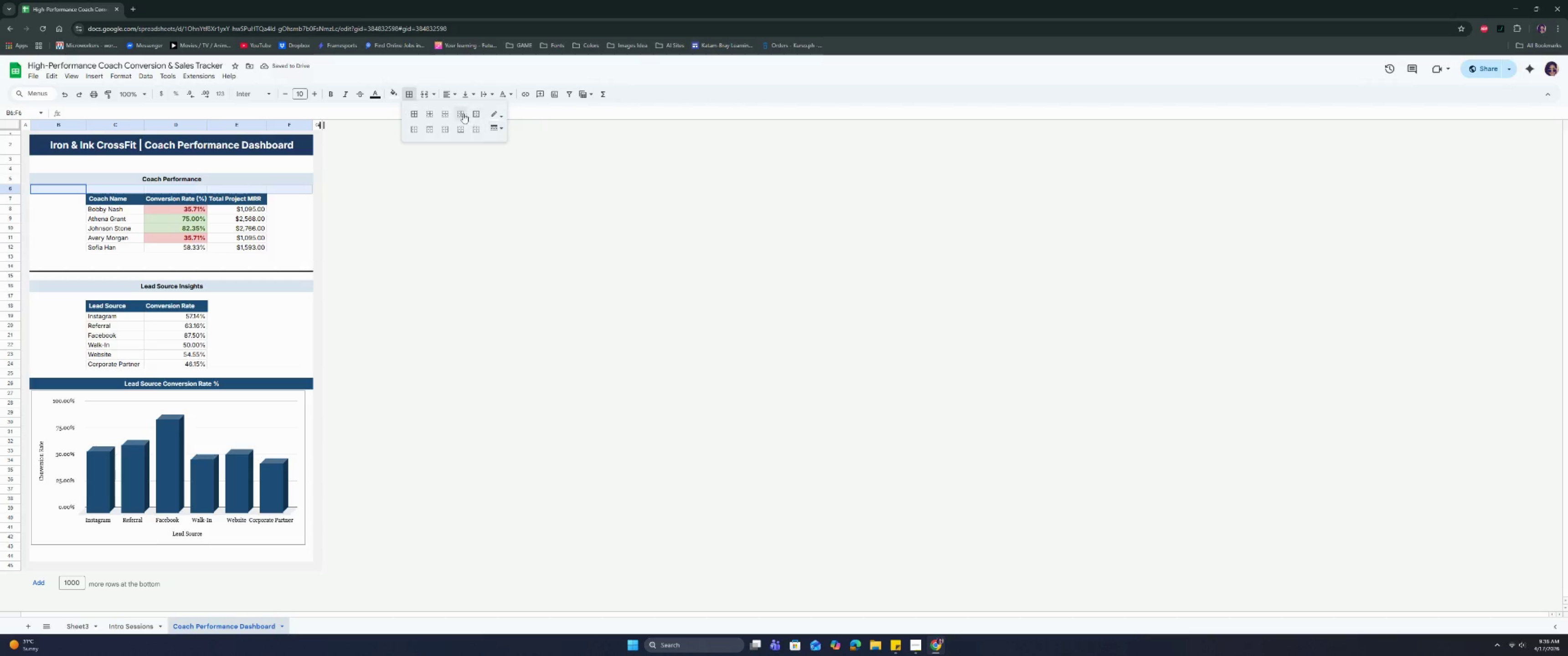 
left_click([488, 126])
 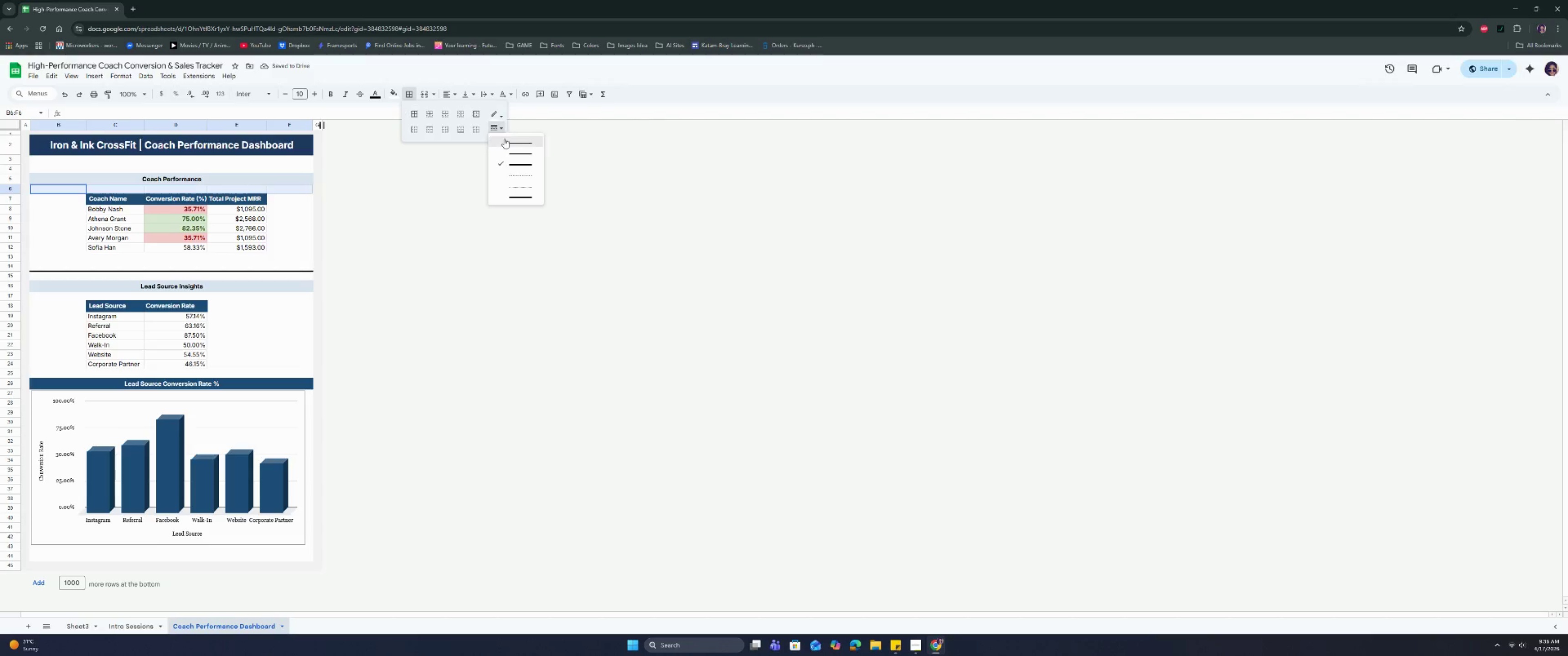 
left_click([504, 140])
 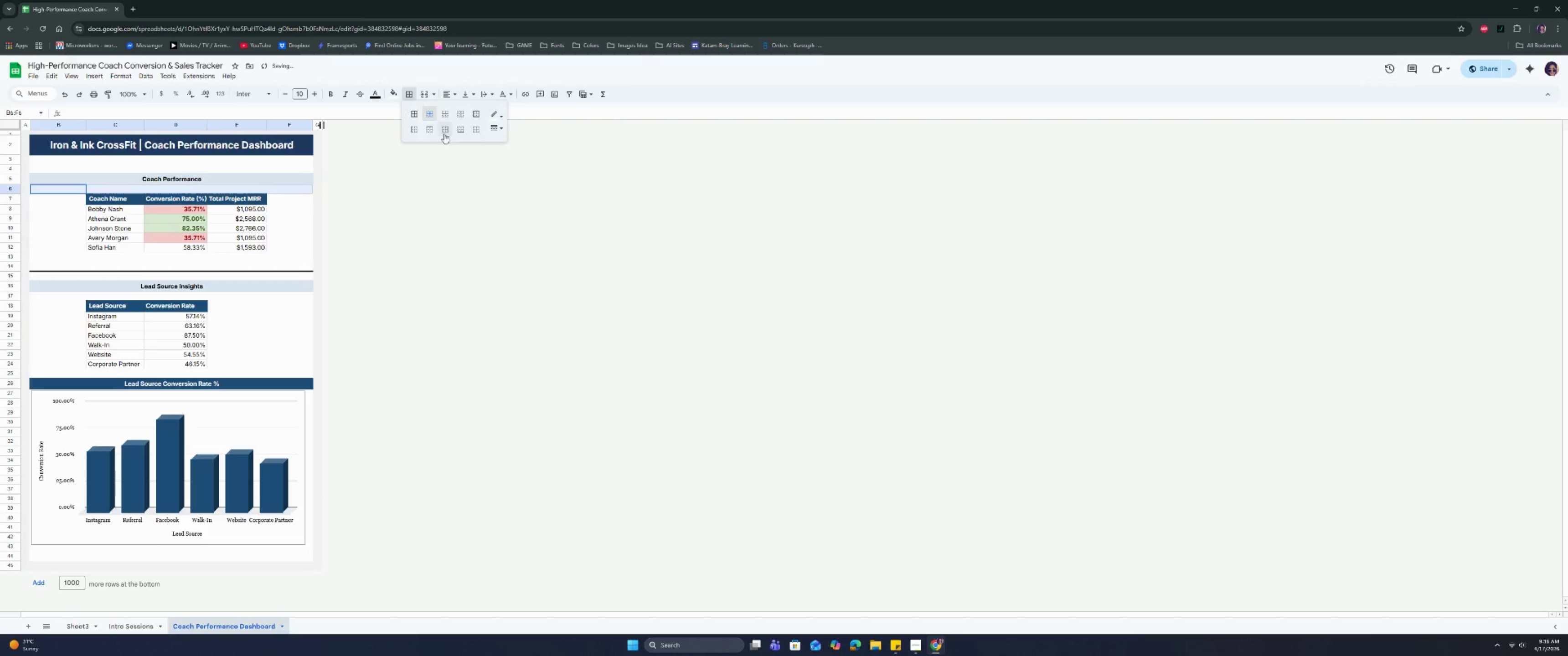 
left_click([413, 131])
 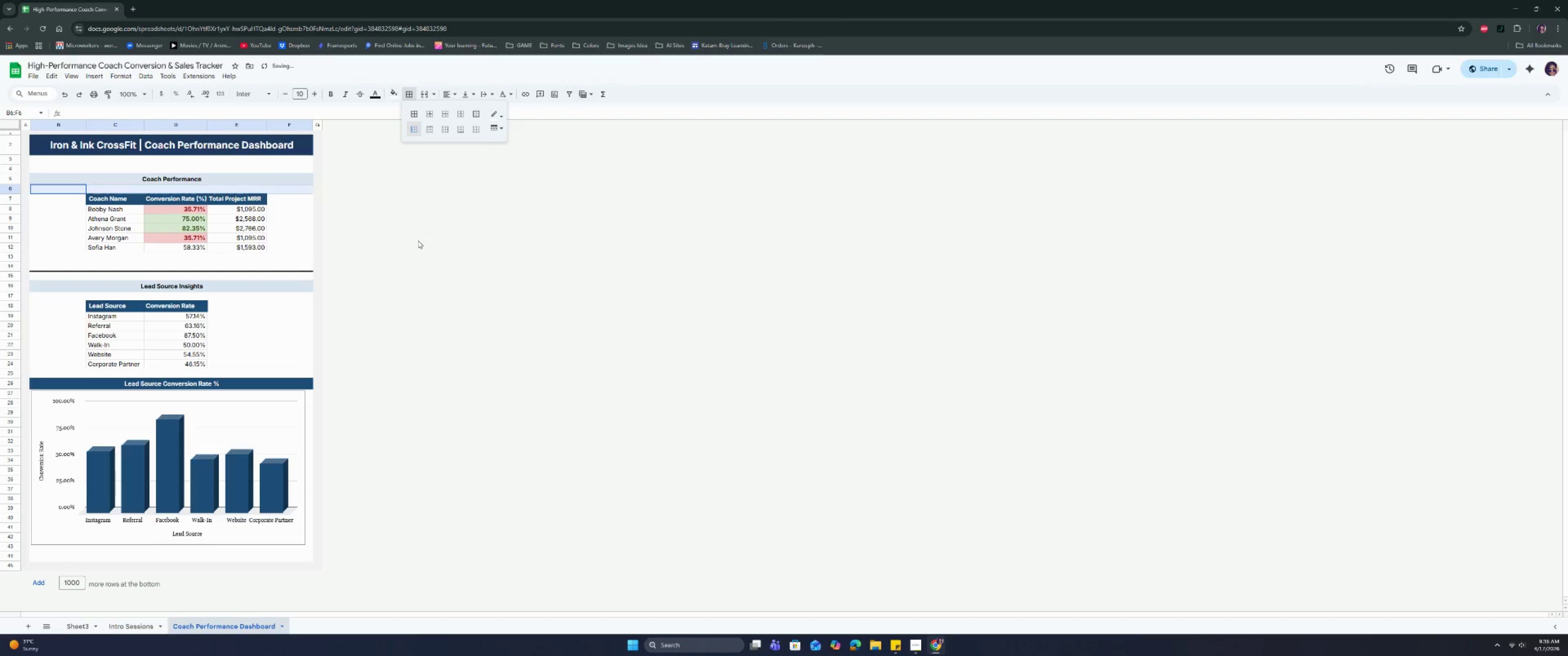 
left_click([418, 242])
 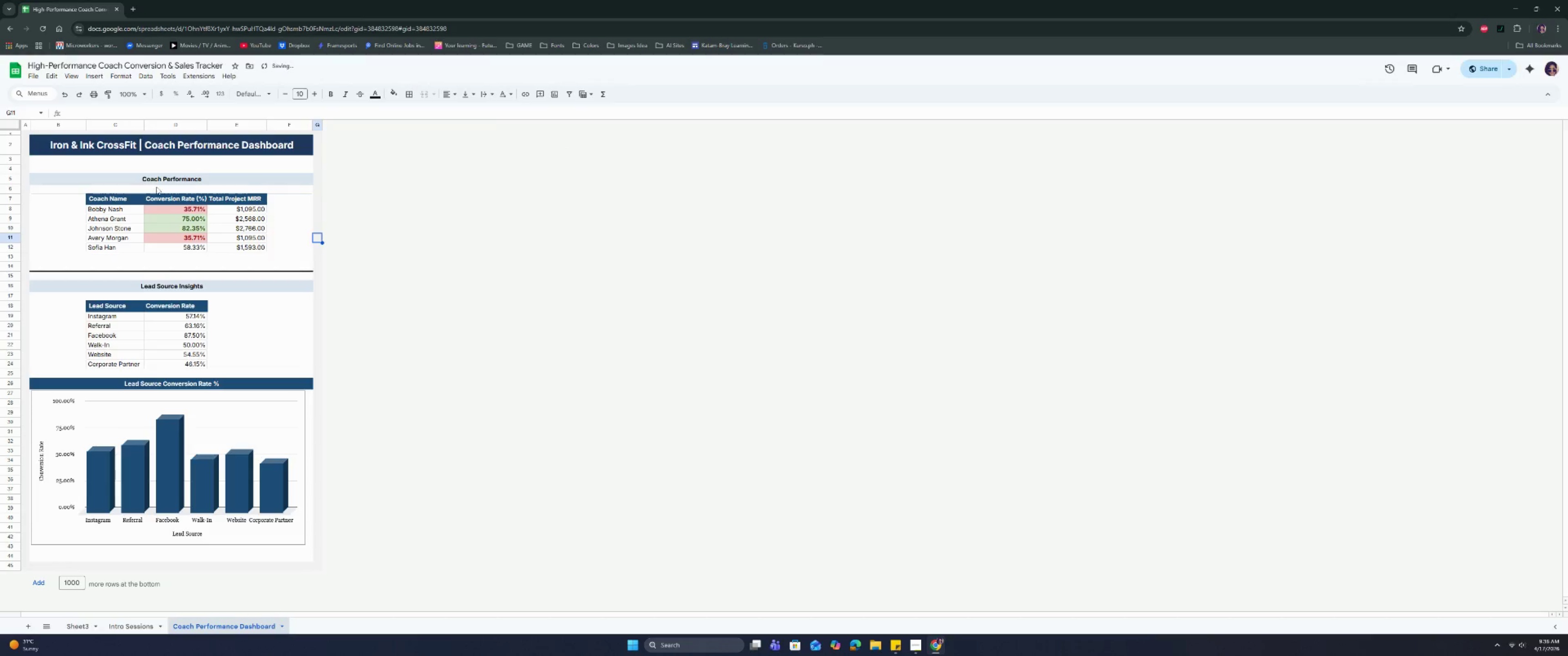 
left_click([59, 189])
 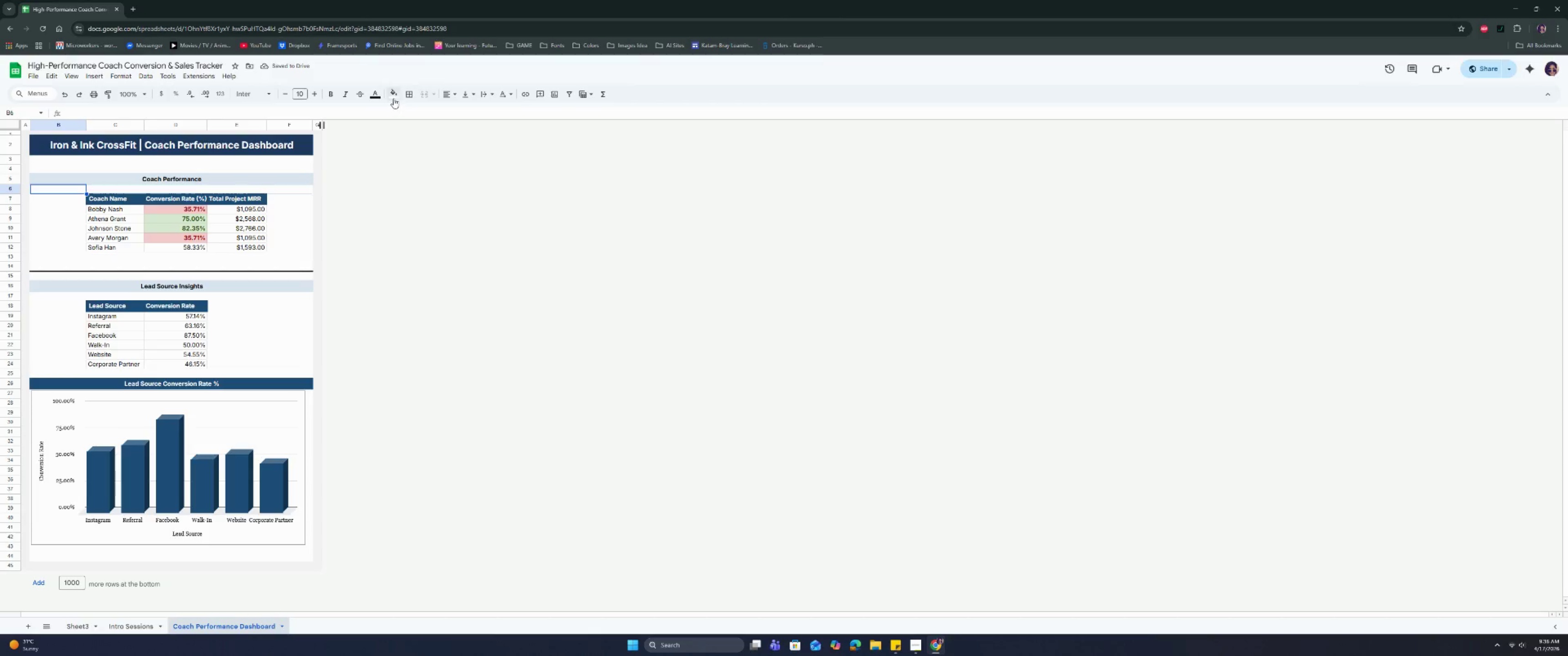 
left_click([413, 94])
 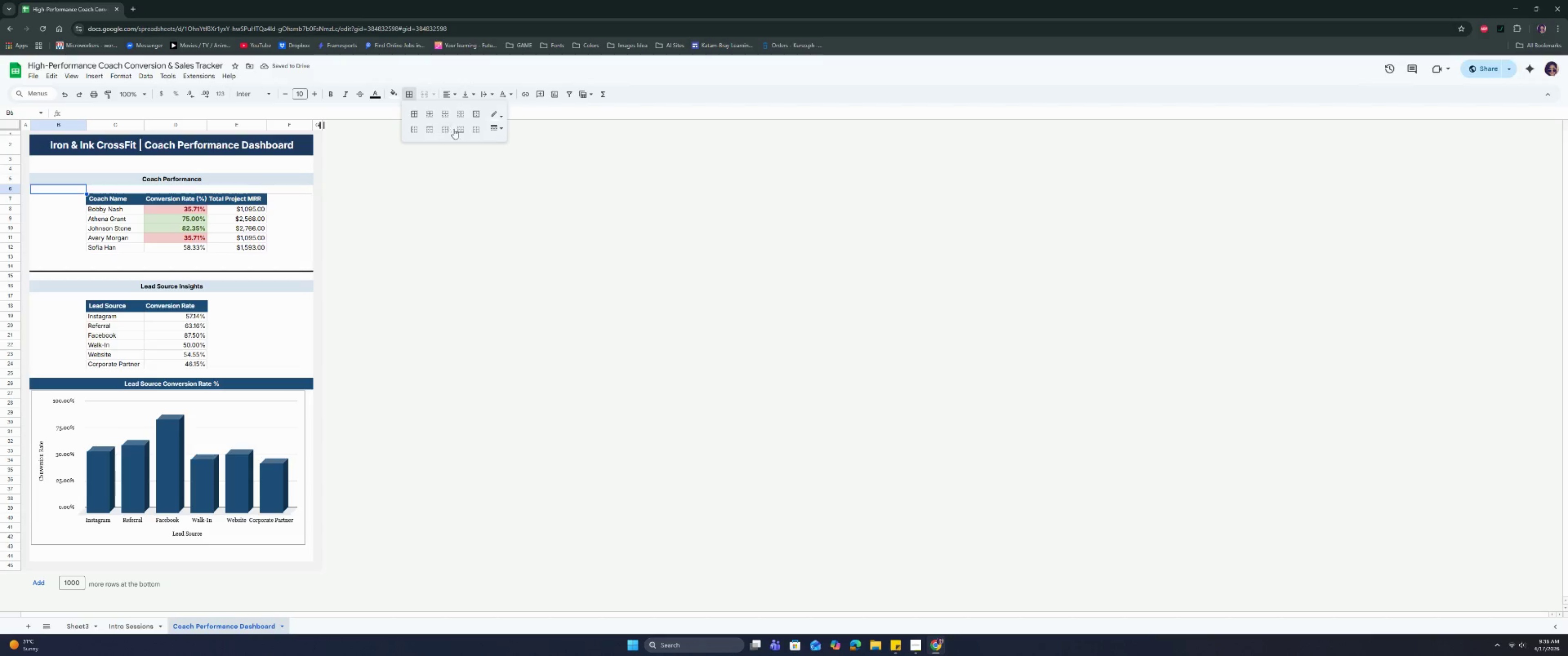 
left_click([459, 129])
 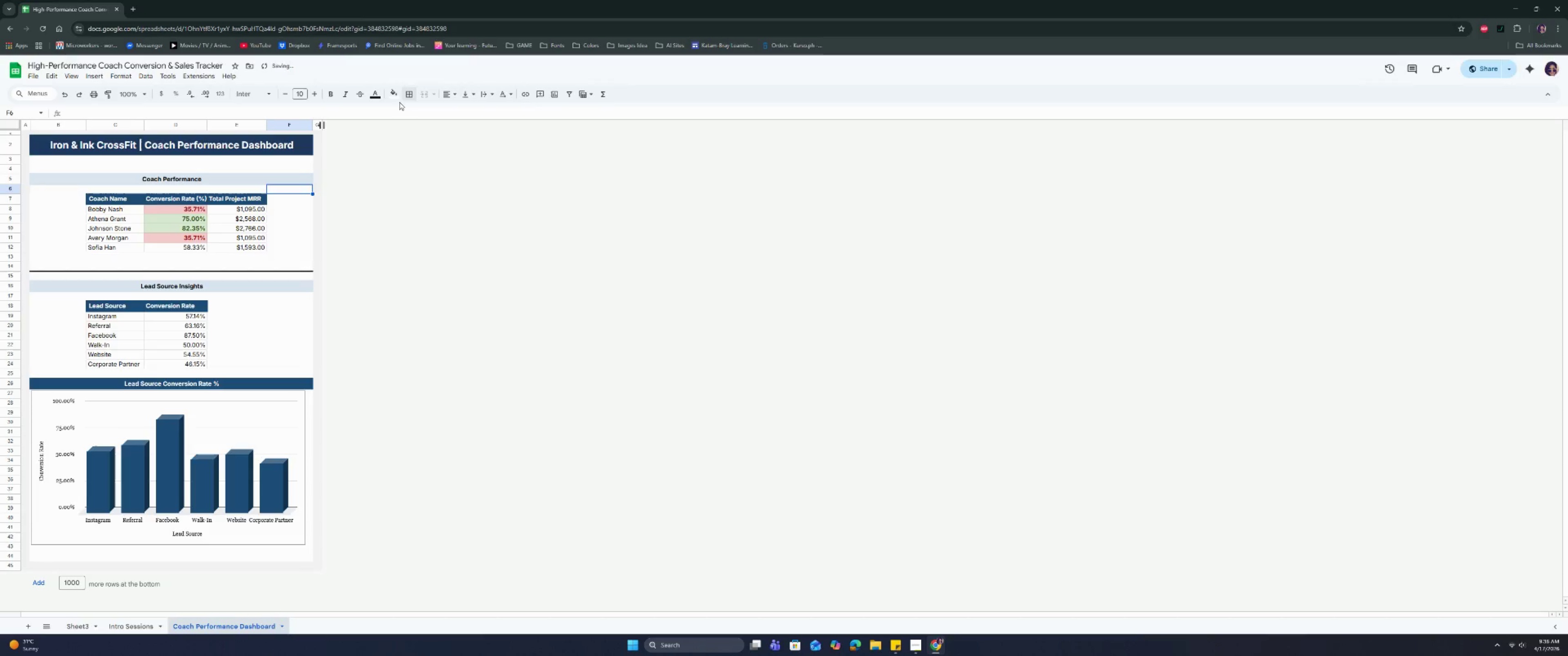 
left_click([406, 93])
 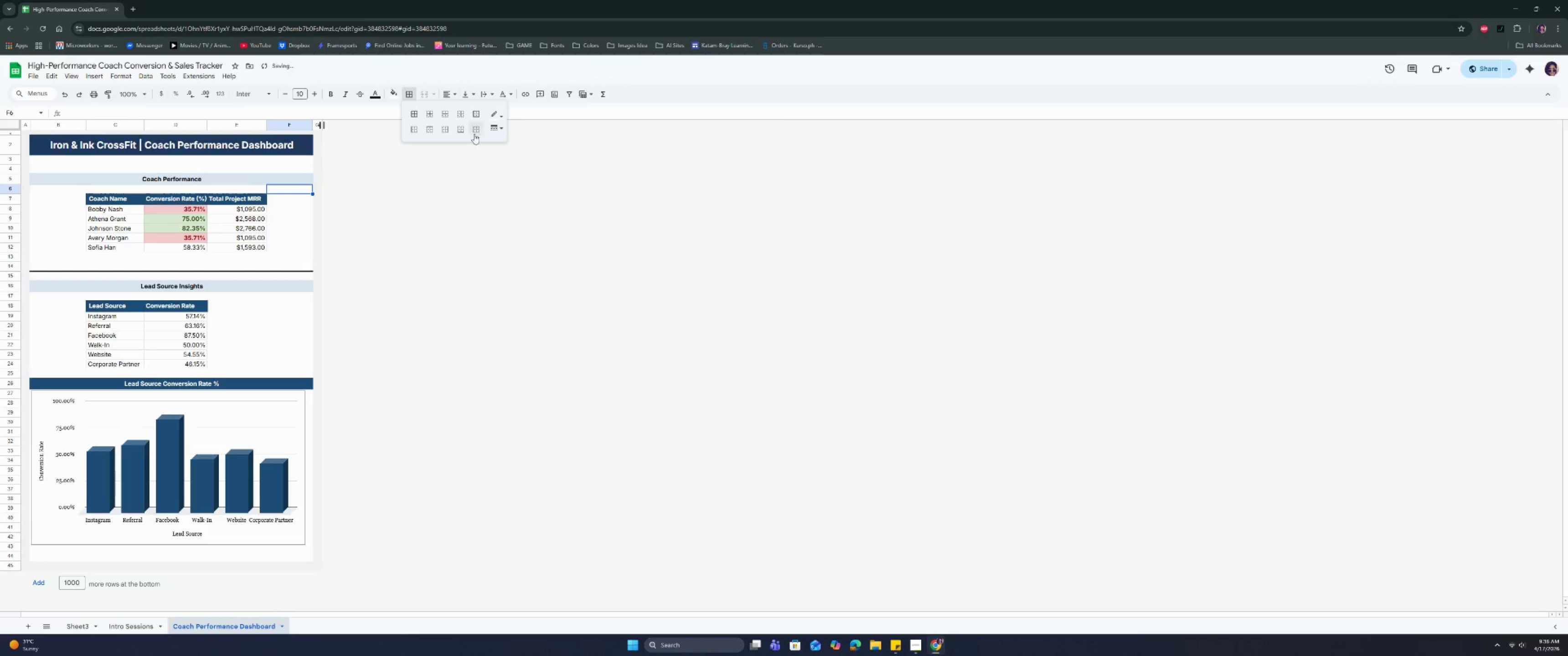 
left_click([460, 130])
 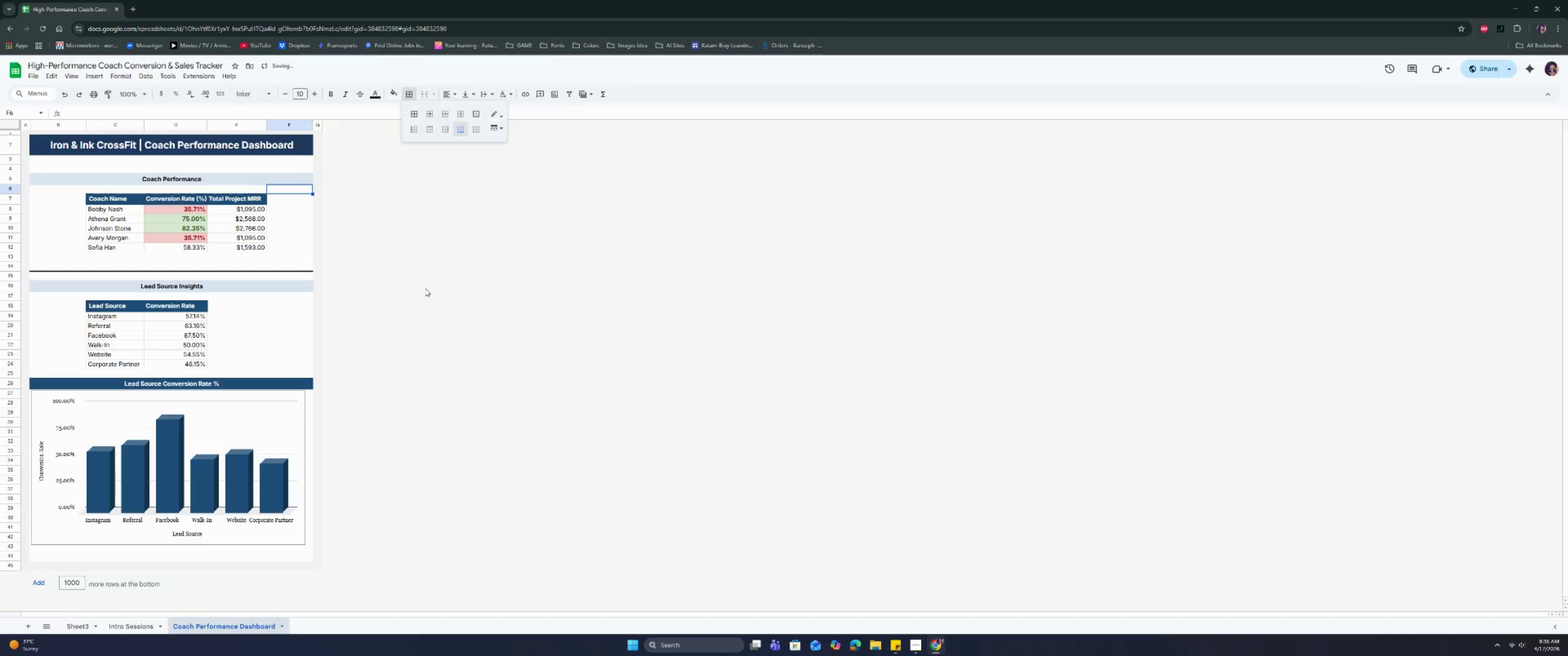 
left_click([407, 317])
 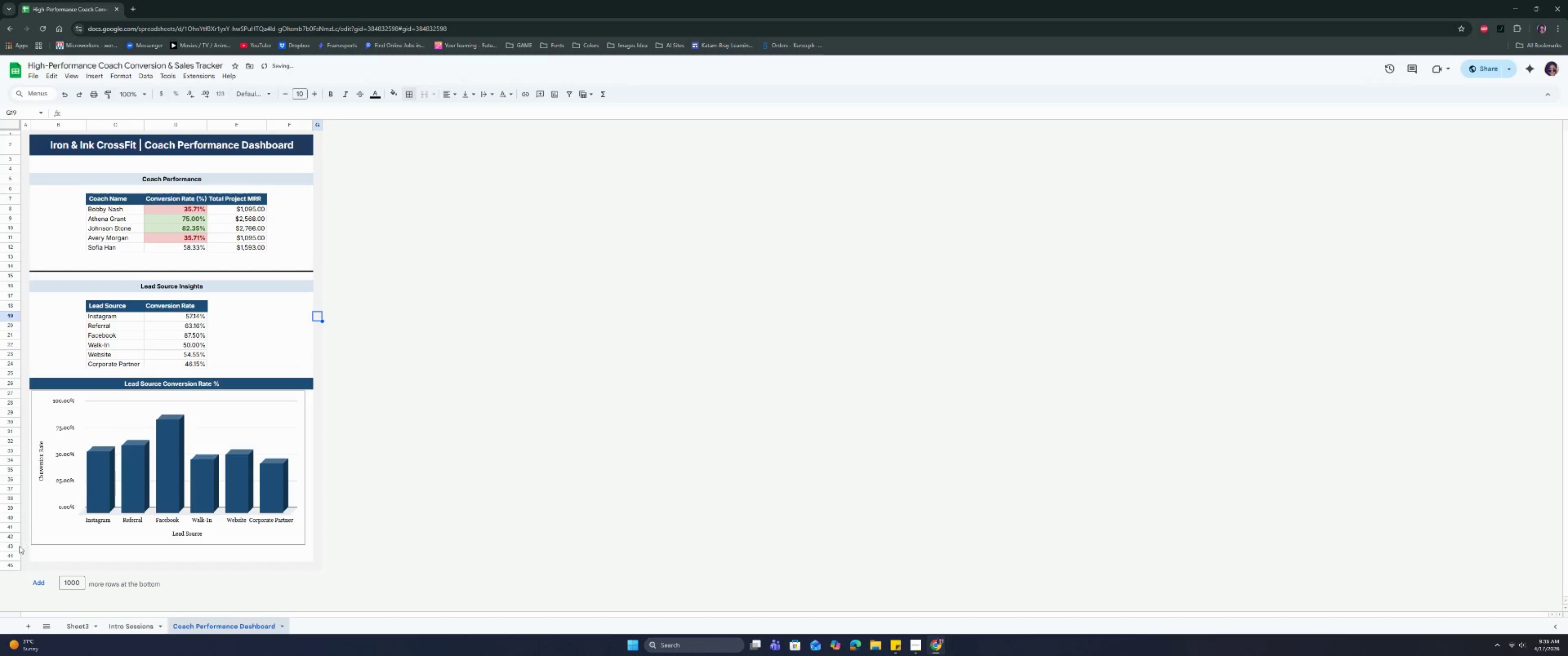 
left_click([12, 556])
 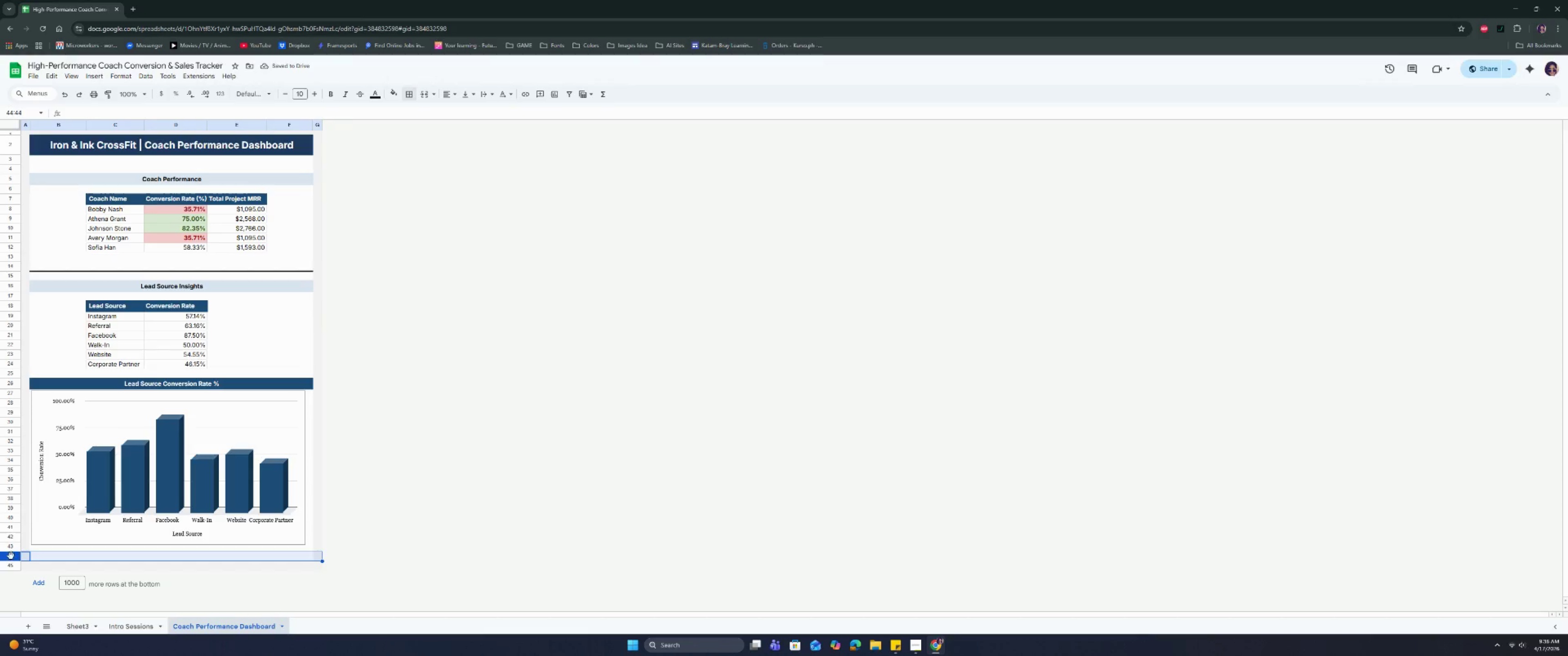 
right_click([11, 556])
 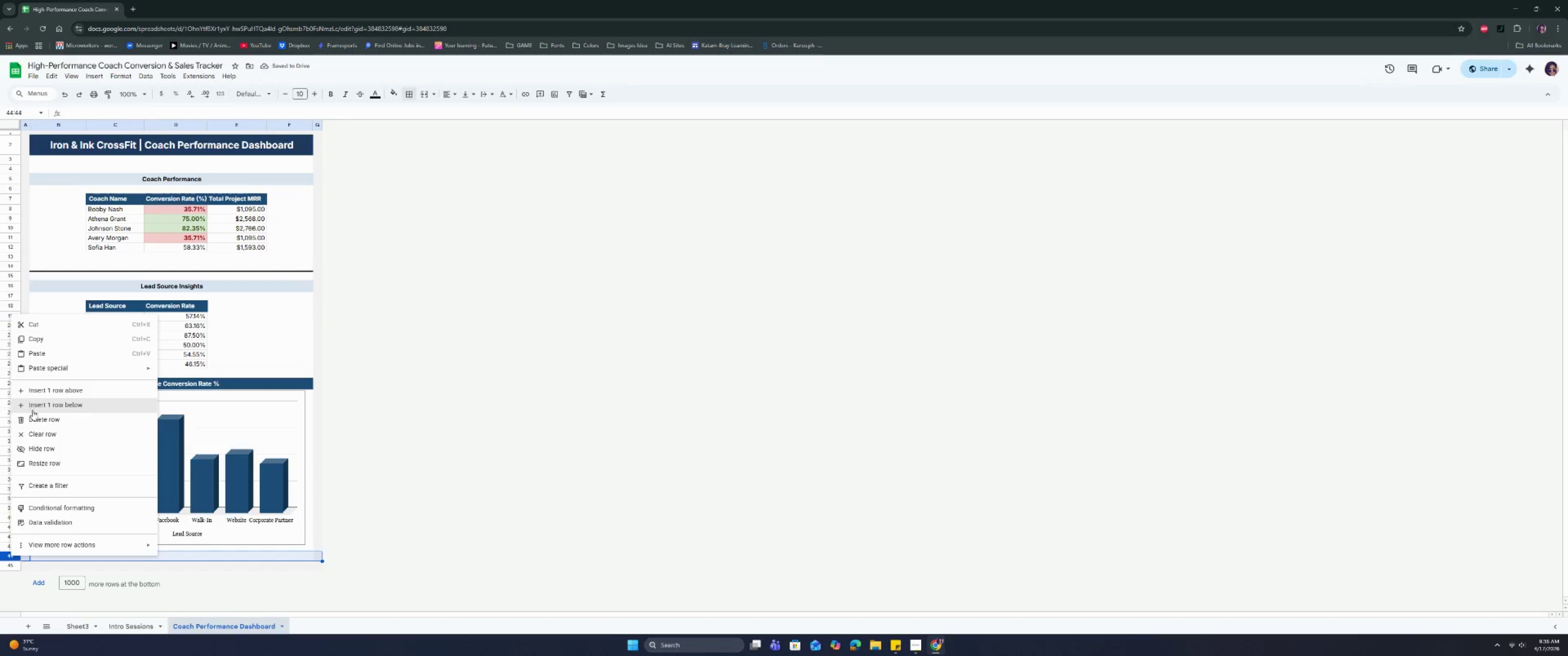 
left_click([33, 415])
 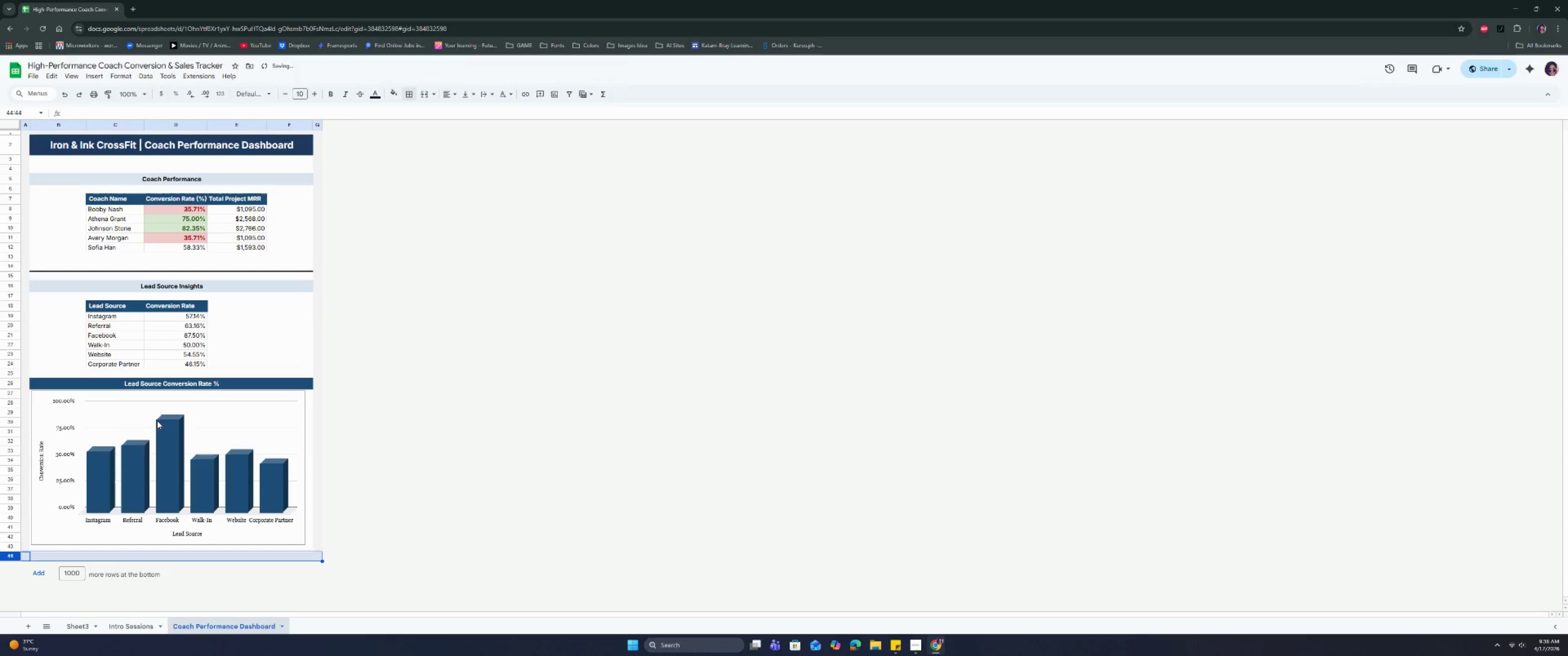 
left_click([358, 416])
 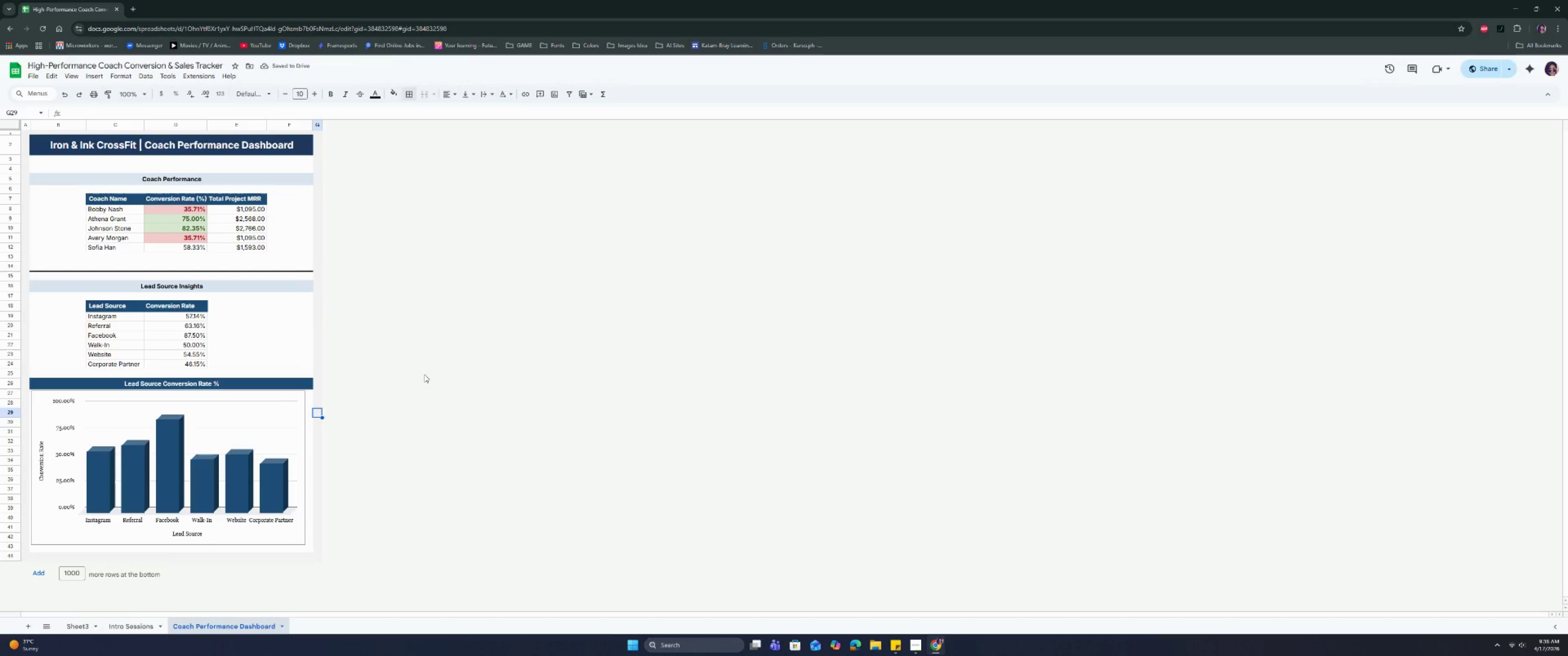 
left_click([213, 403])
 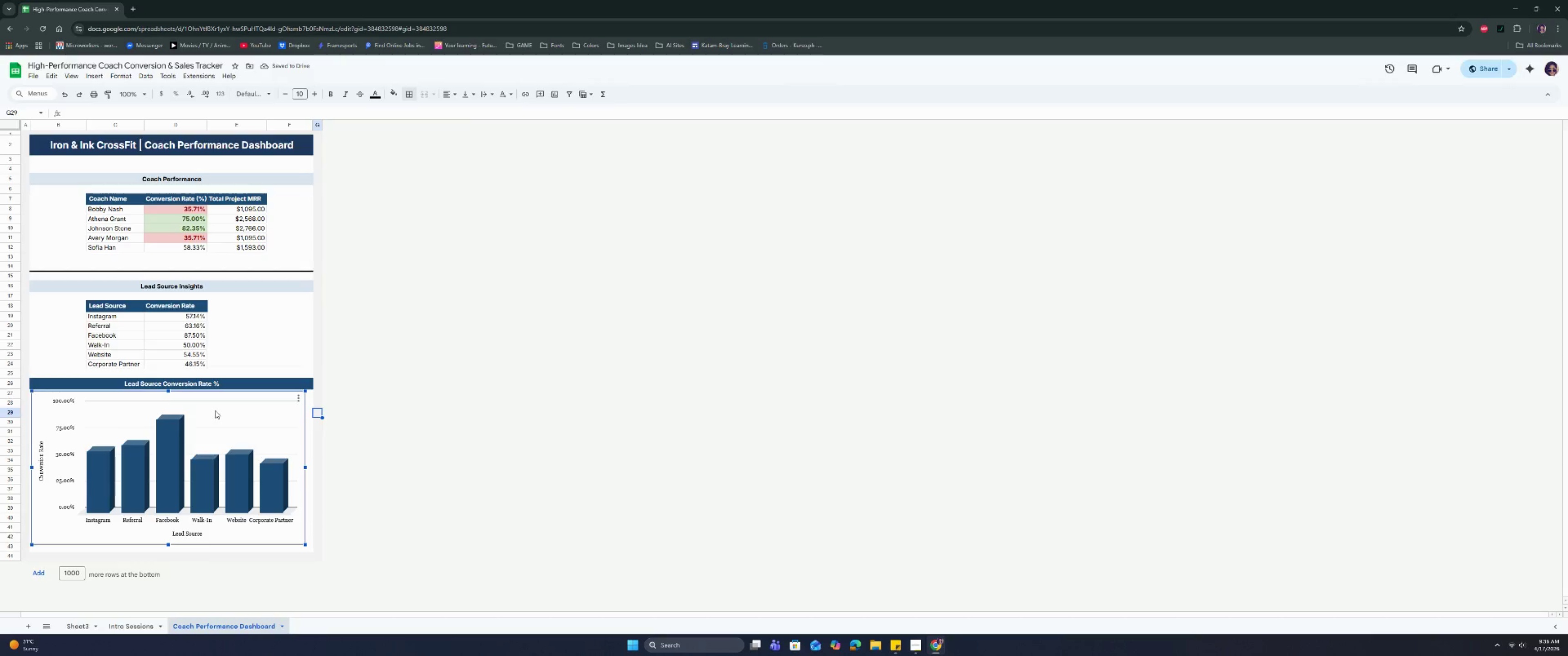 
left_click_drag(start_coordinate=[215, 410], to_coordinate=[219, 410])
 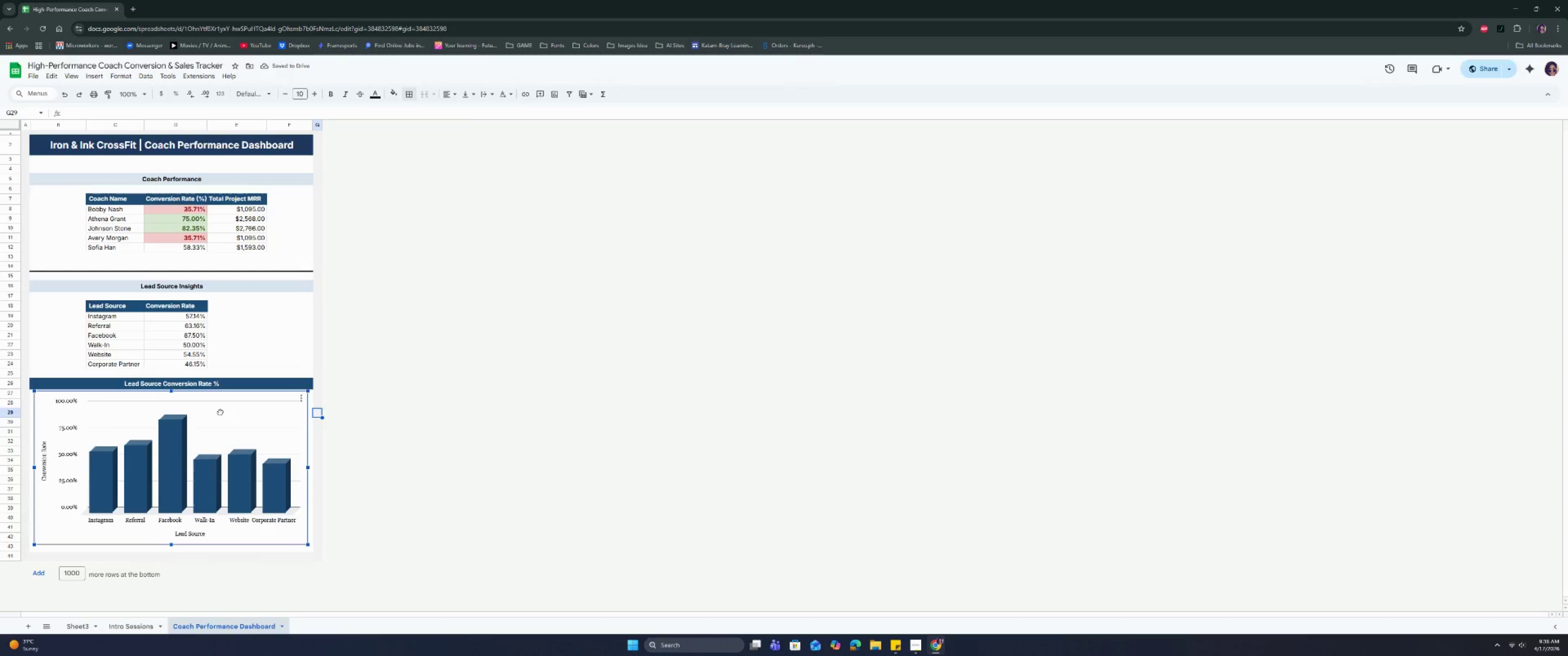 
left_click([407, 418])
 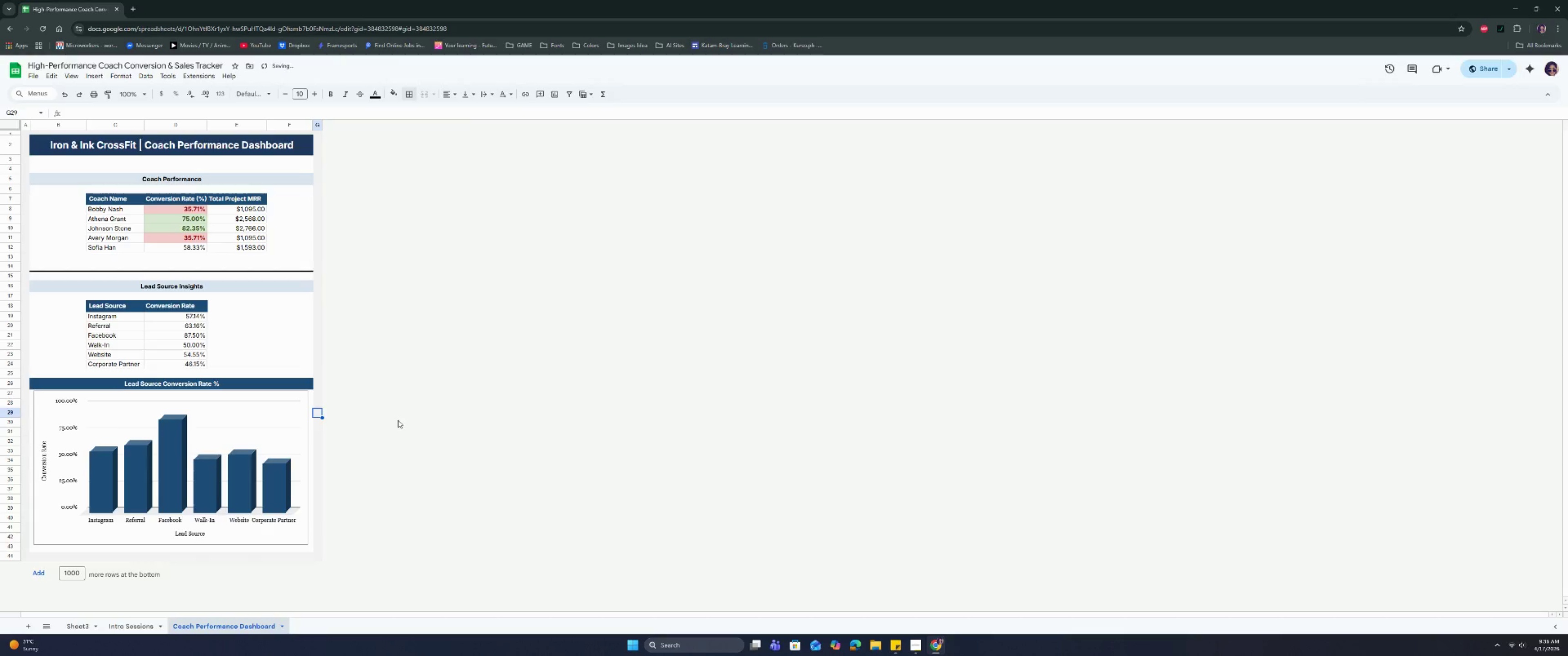 
scroll: coordinate [398, 420], scroll_direction: up, amount: 2.0
 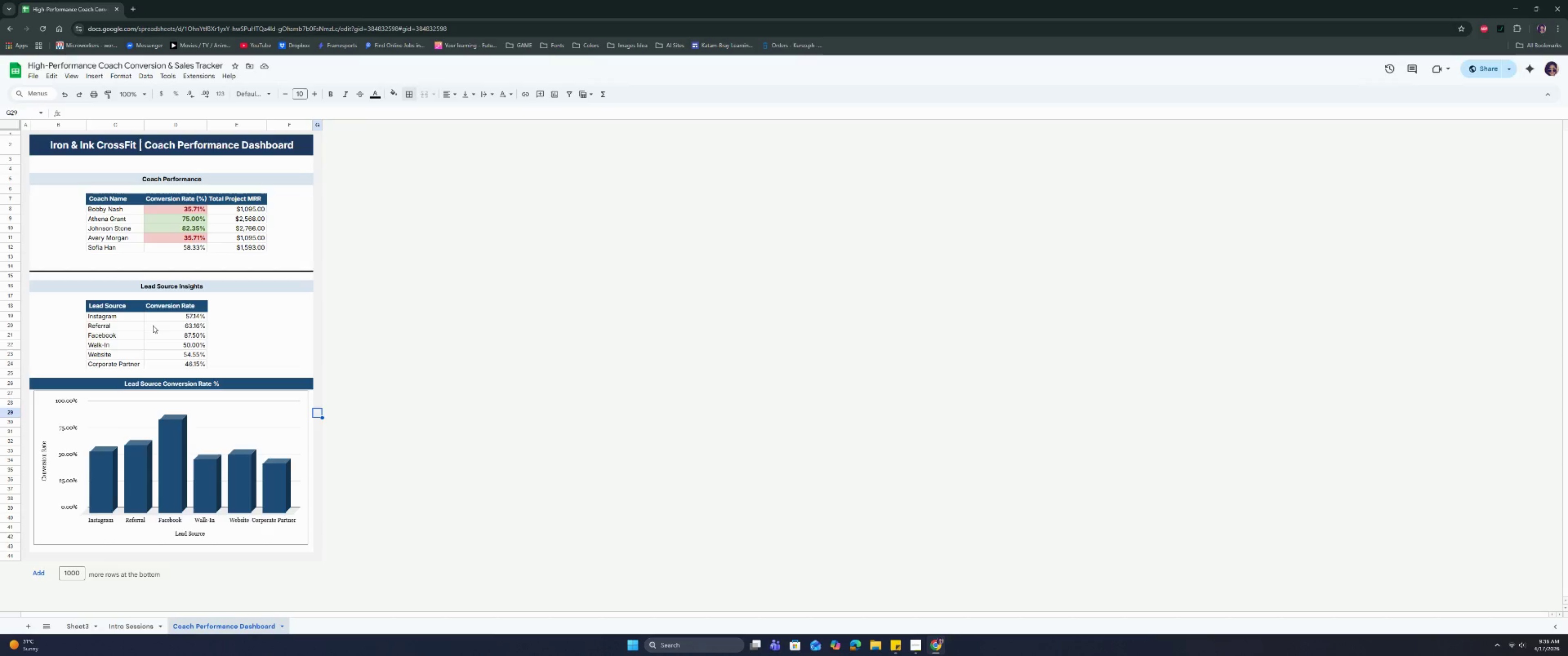 
wait(5.69)
 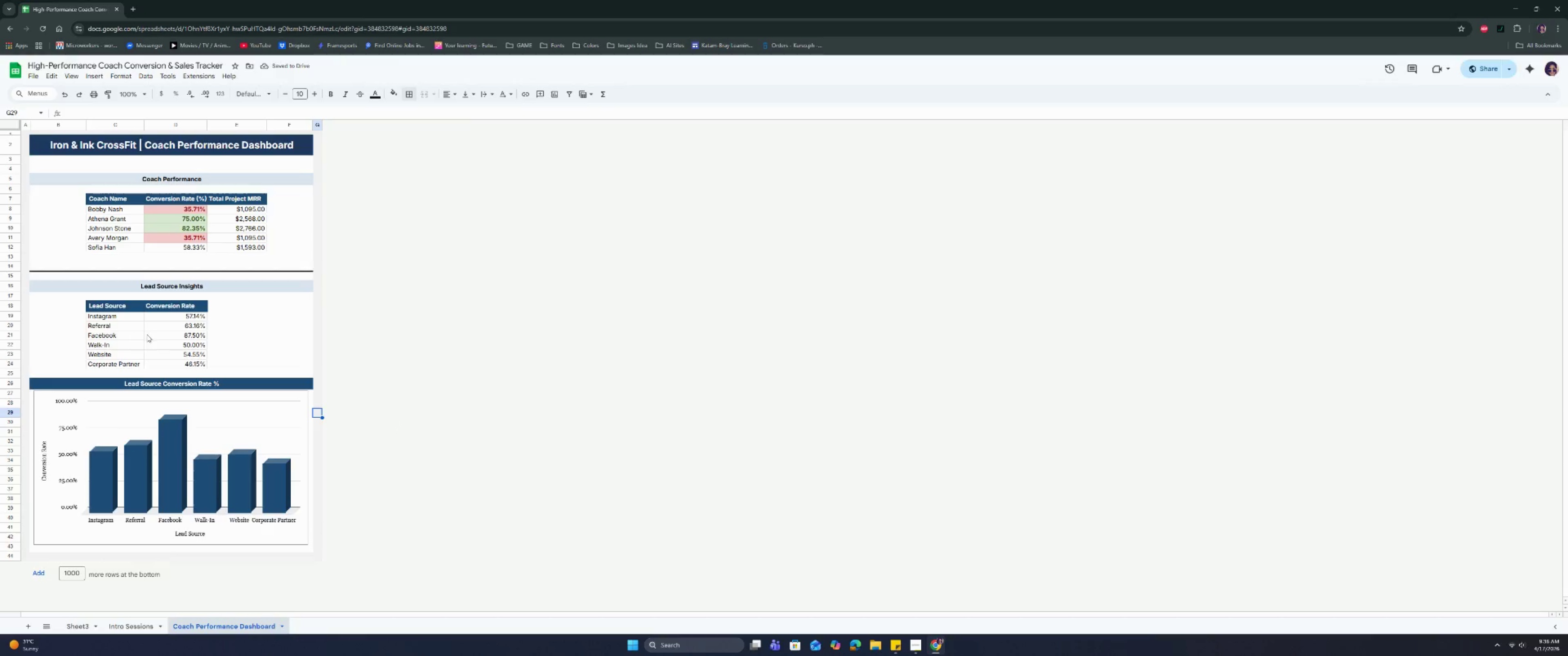 
left_click_drag(start_coordinate=[129, 212], to_coordinate=[226, 246])
 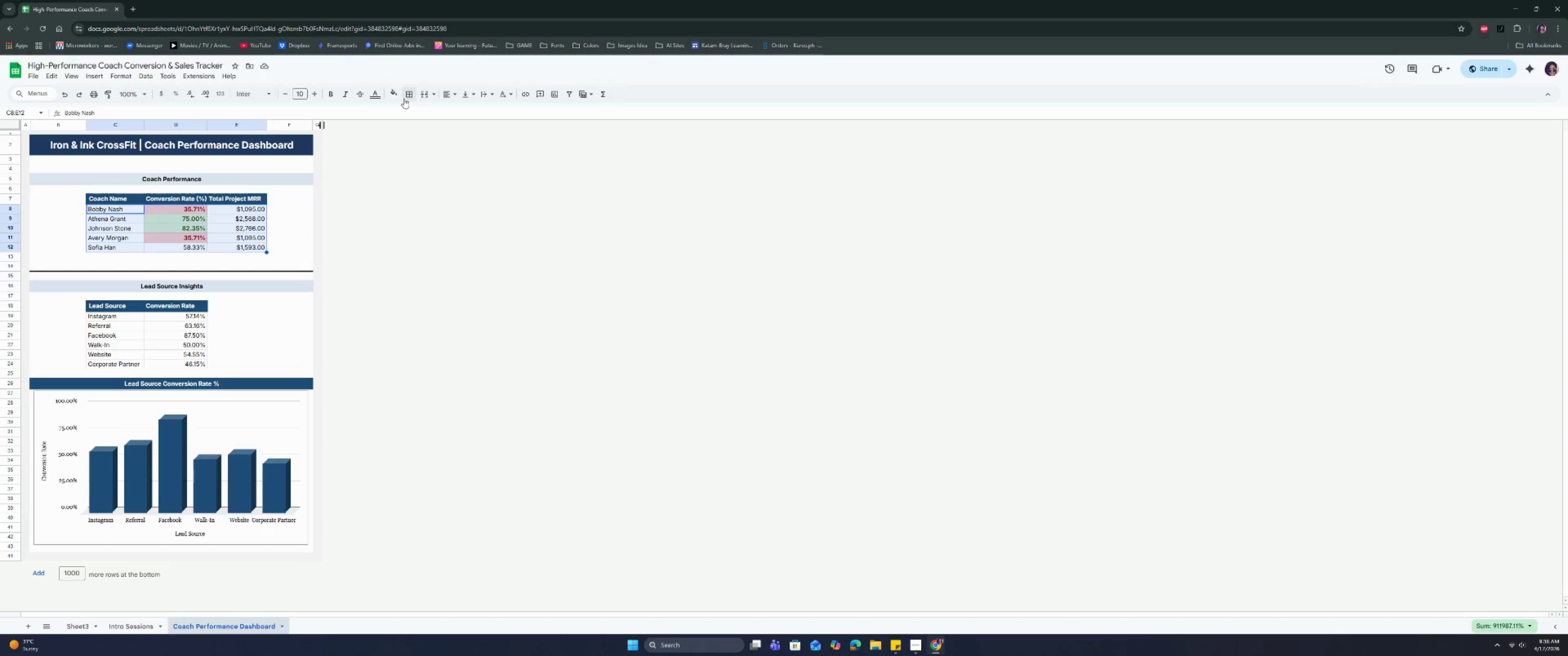 
left_click([409, 95])
 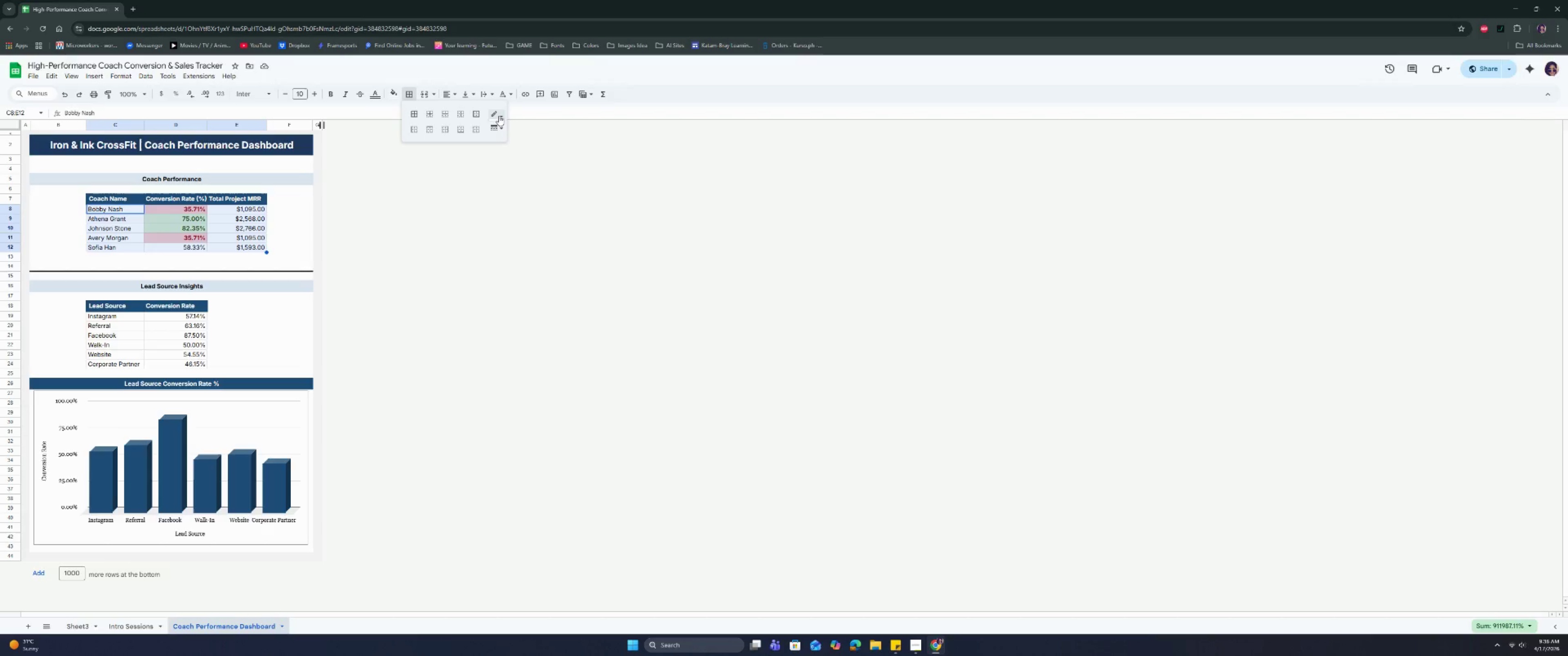 
left_click([499, 116])
 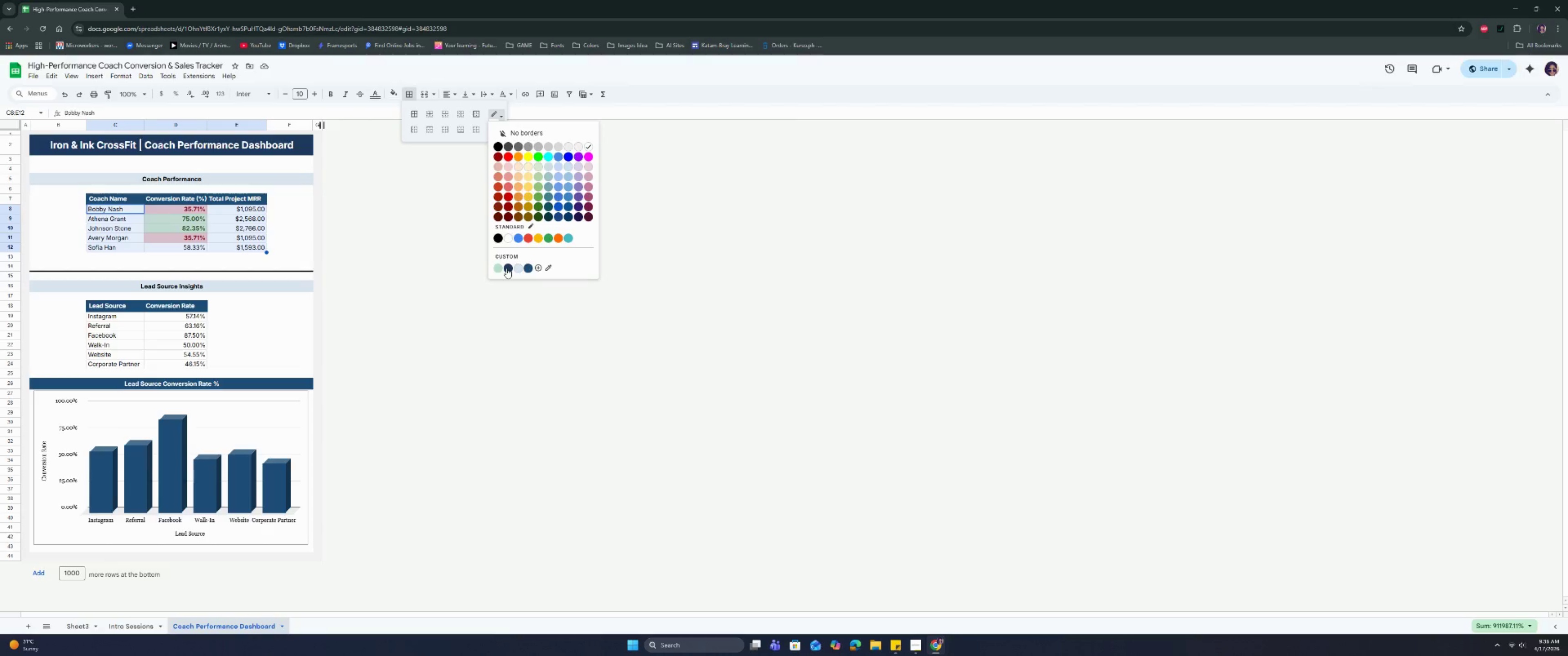 
left_click([529, 269])
 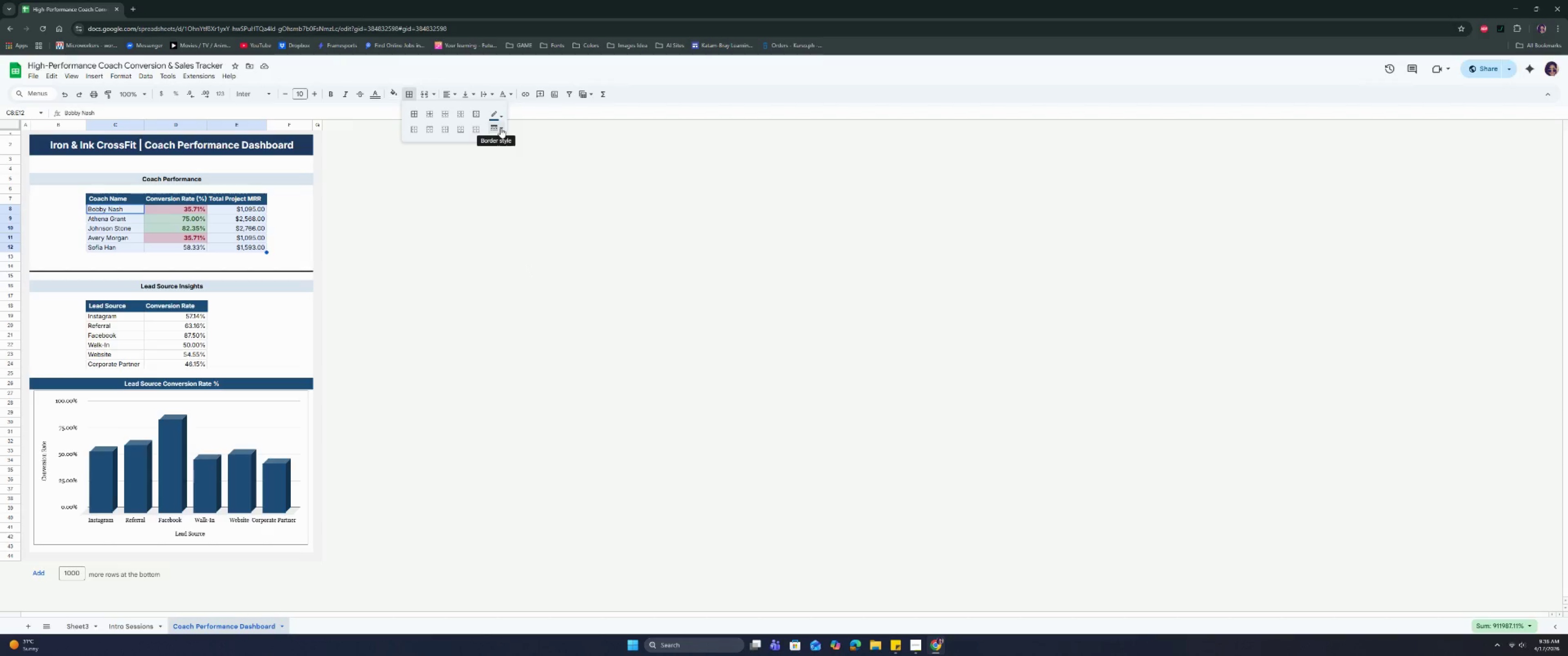 
left_click([500, 128])
 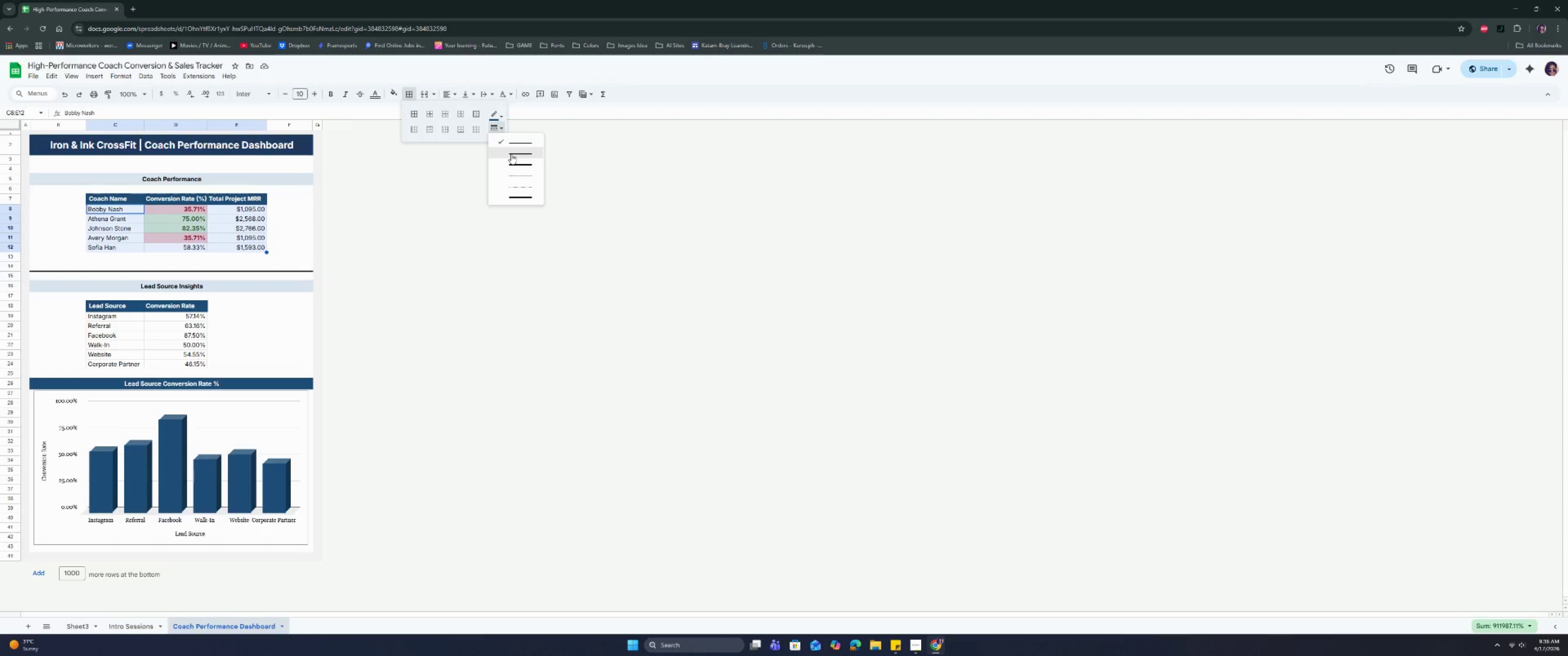 
left_click([511, 154])
 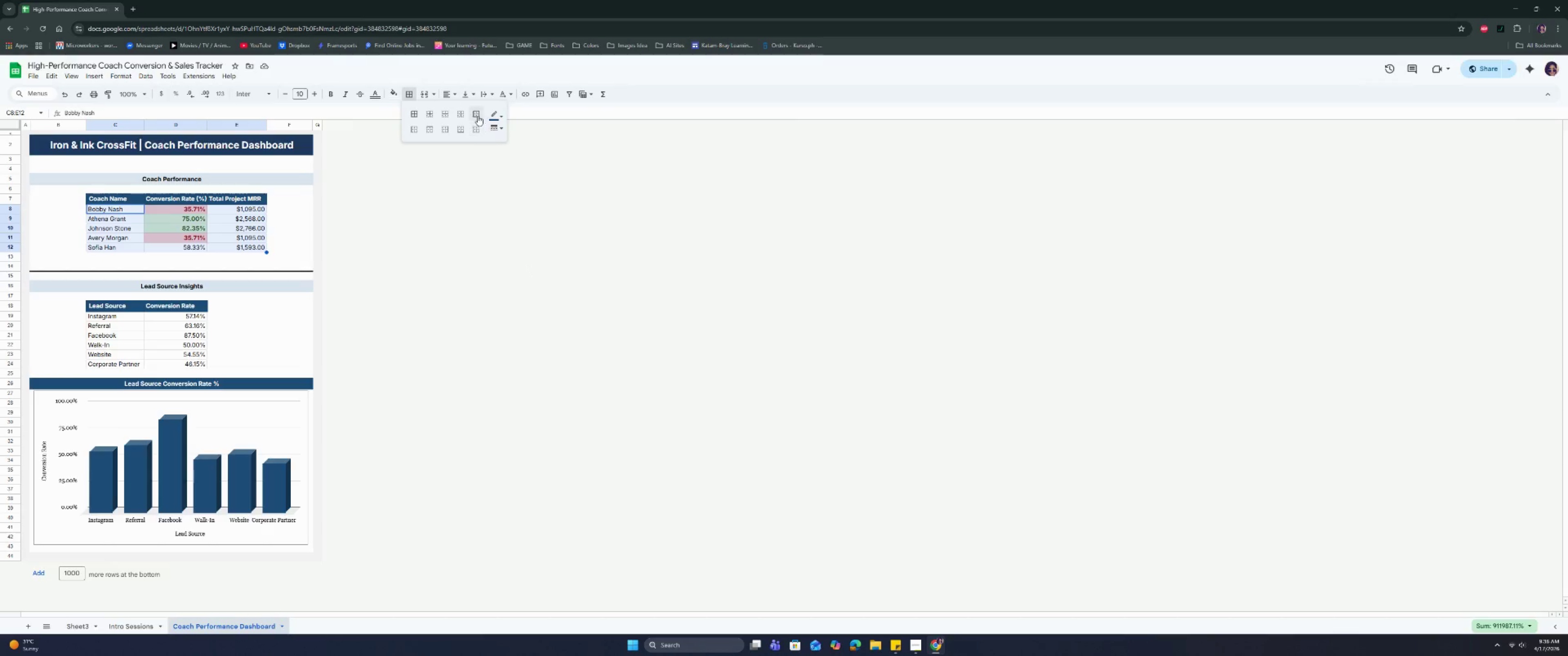 
left_click([477, 115])
 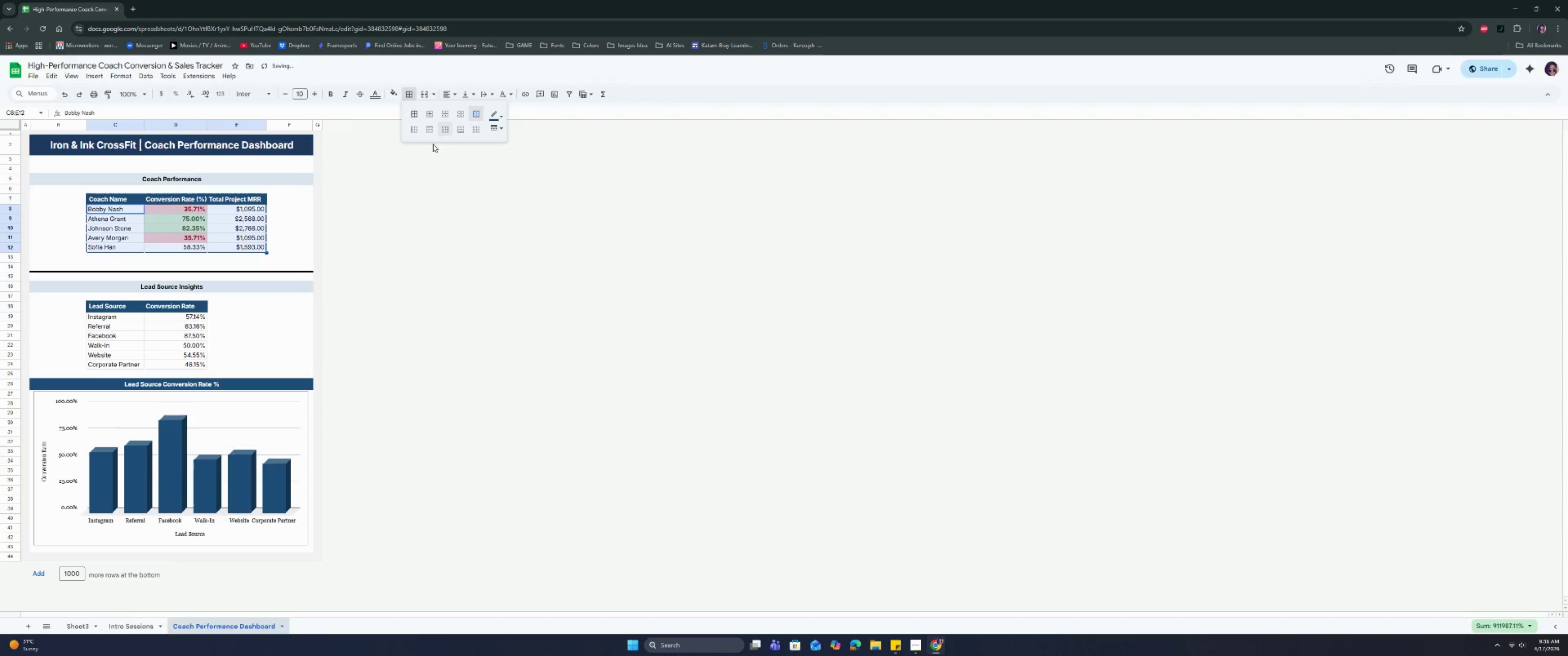 
left_click_drag(start_coordinate=[291, 198], to_coordinate=[290, 267])
 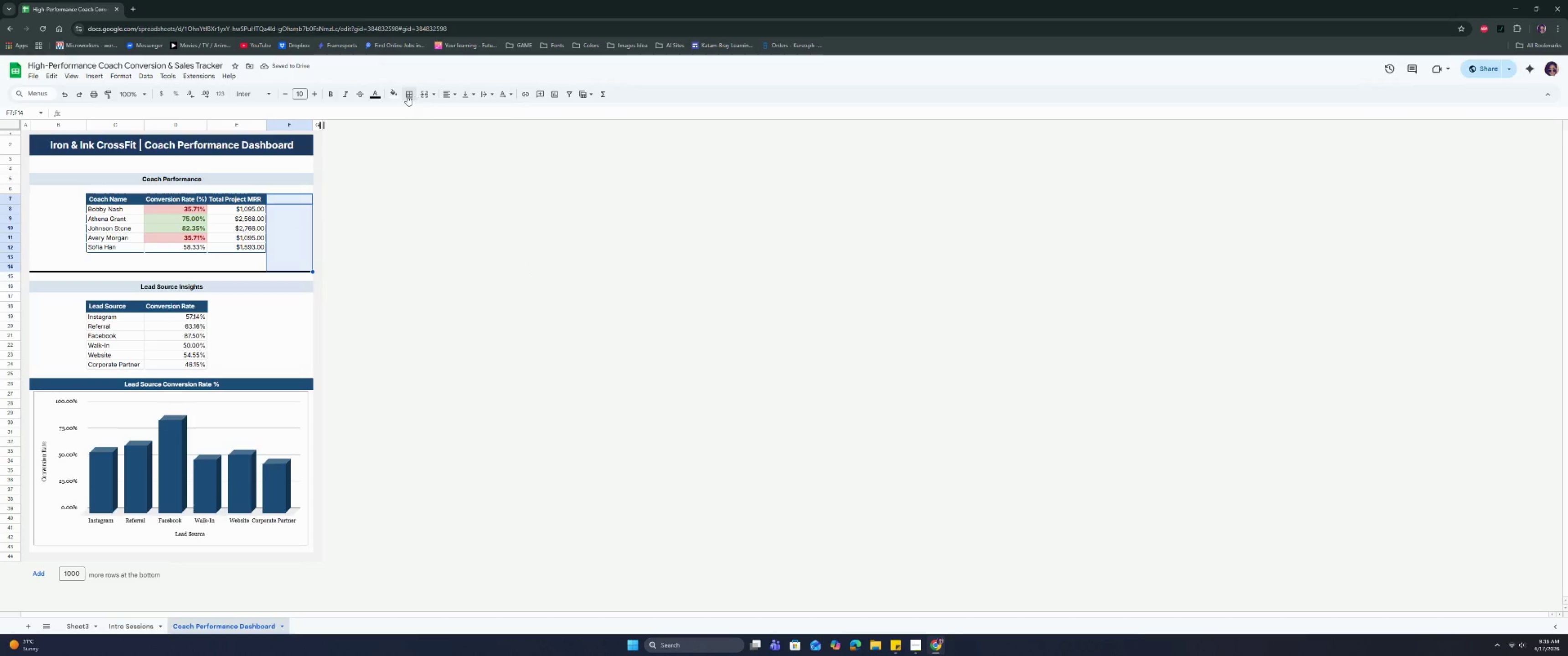 
left_click([407, 96])
 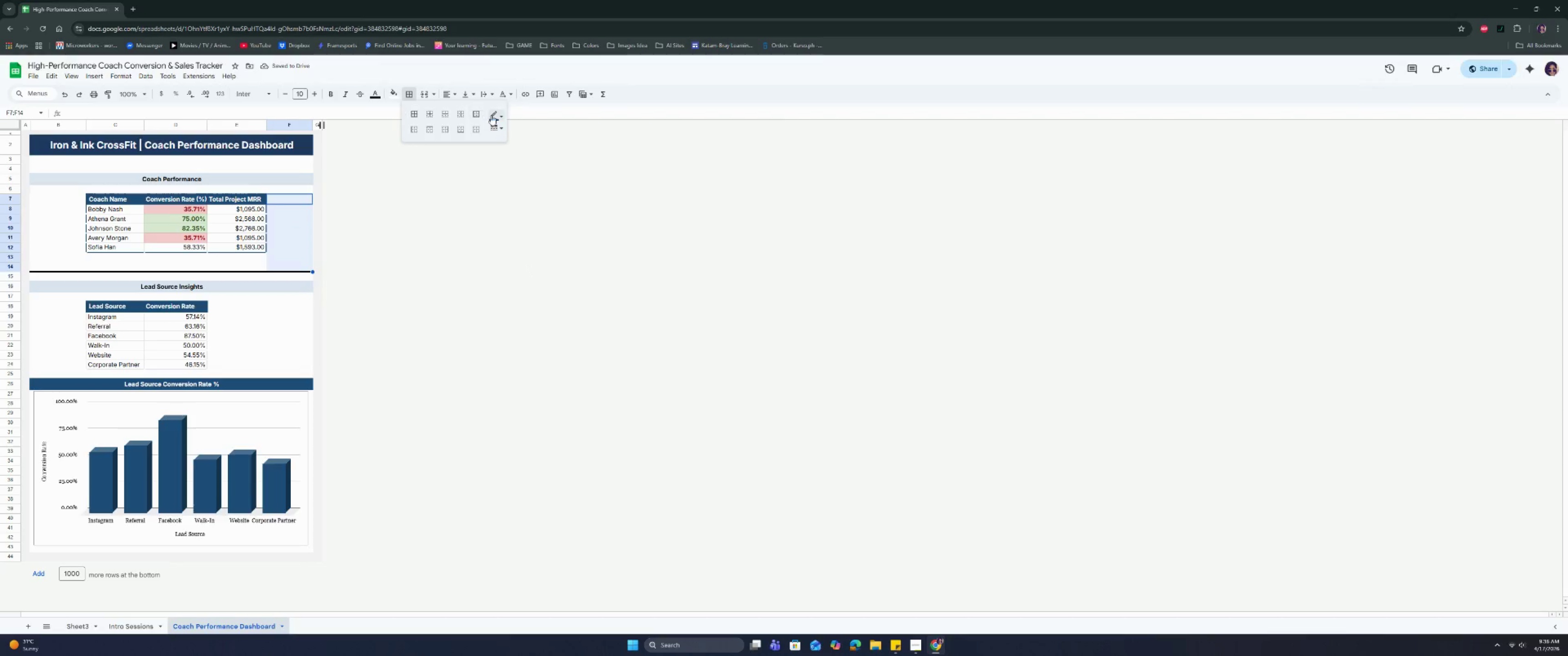 
left_click([495, 115])
 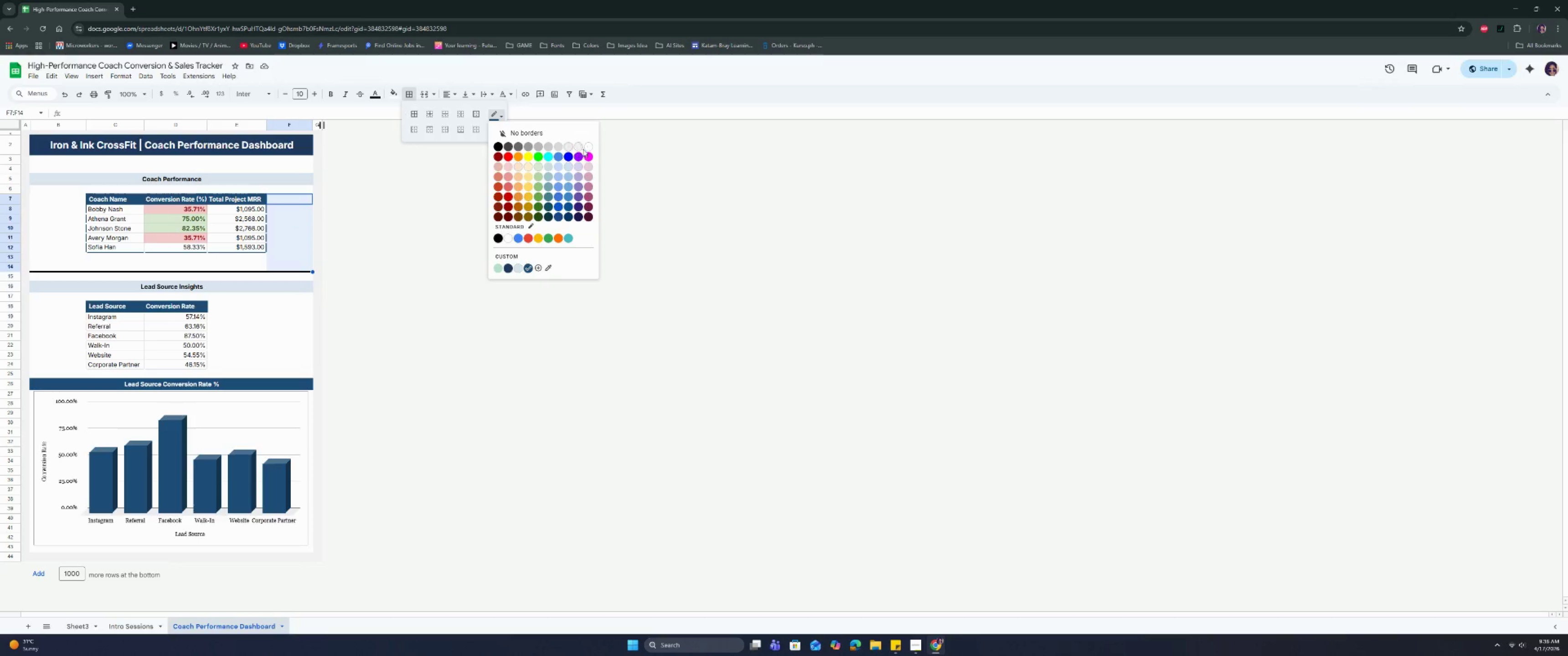 
left_click([586, 147])
 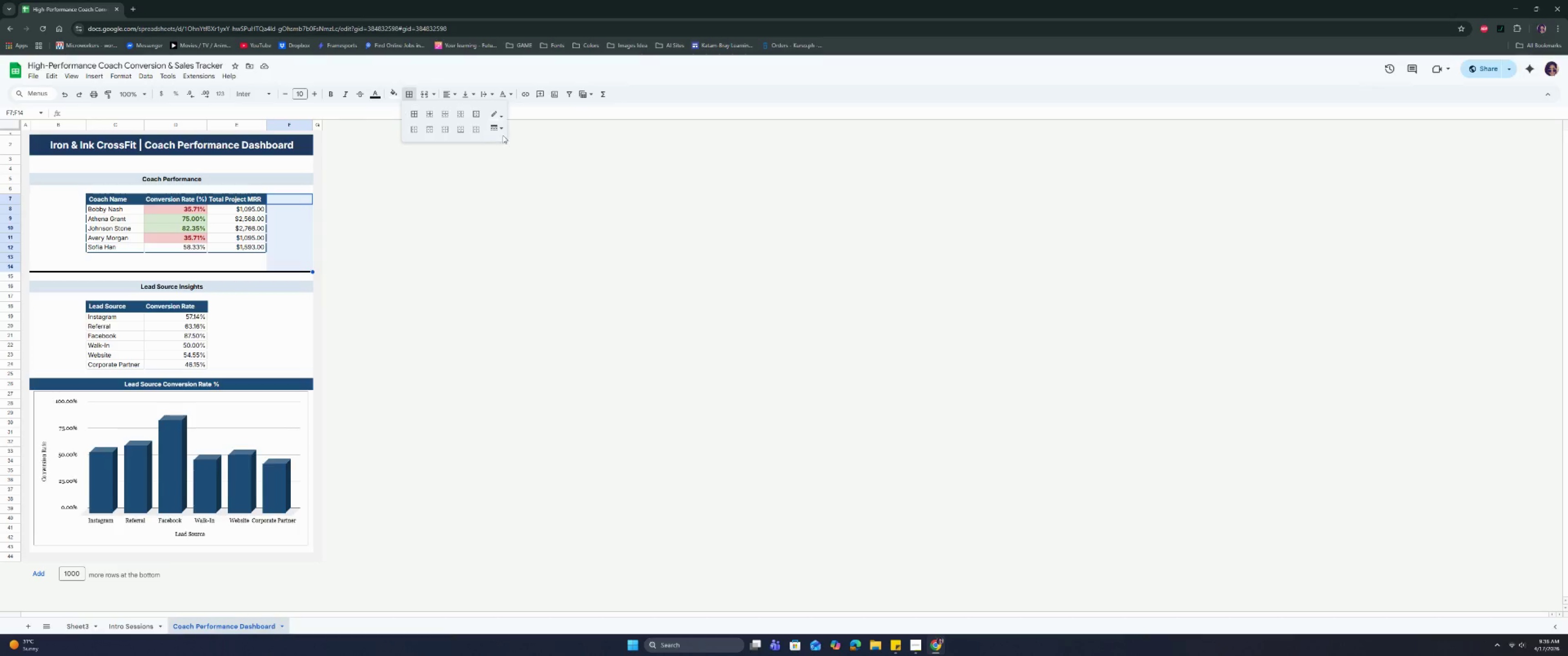 
left_click([495, 126])
 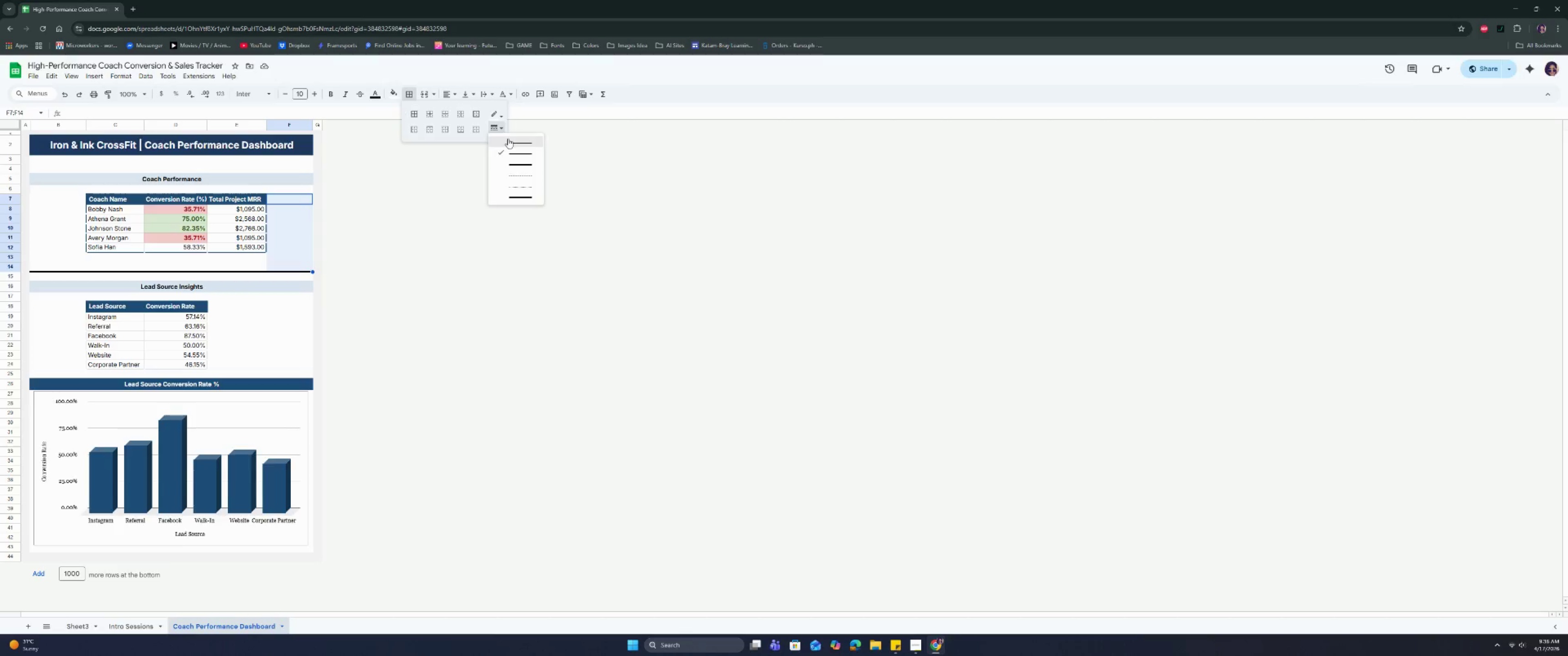 
left_click([508, 139])
 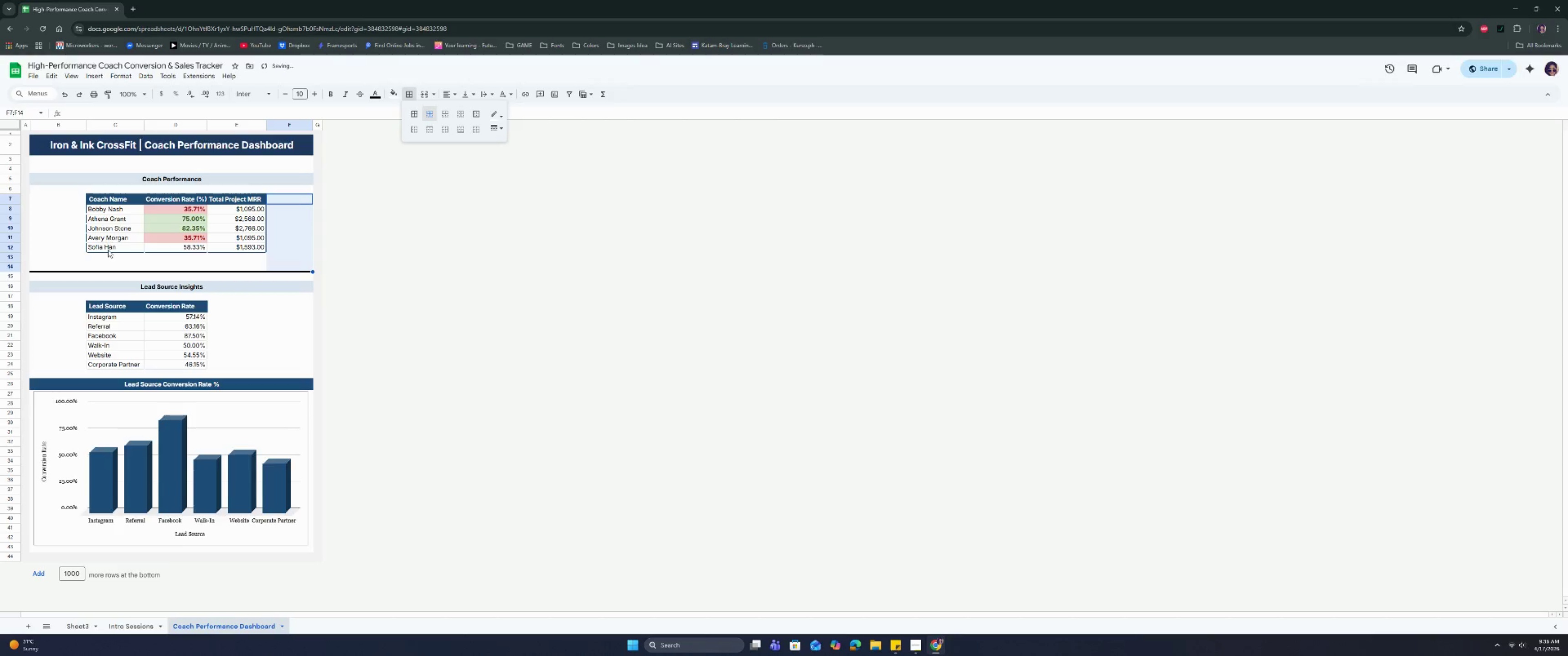 
left_click_drag(start_coordinate=[58, 256], to_coordinate=[289, 266])
 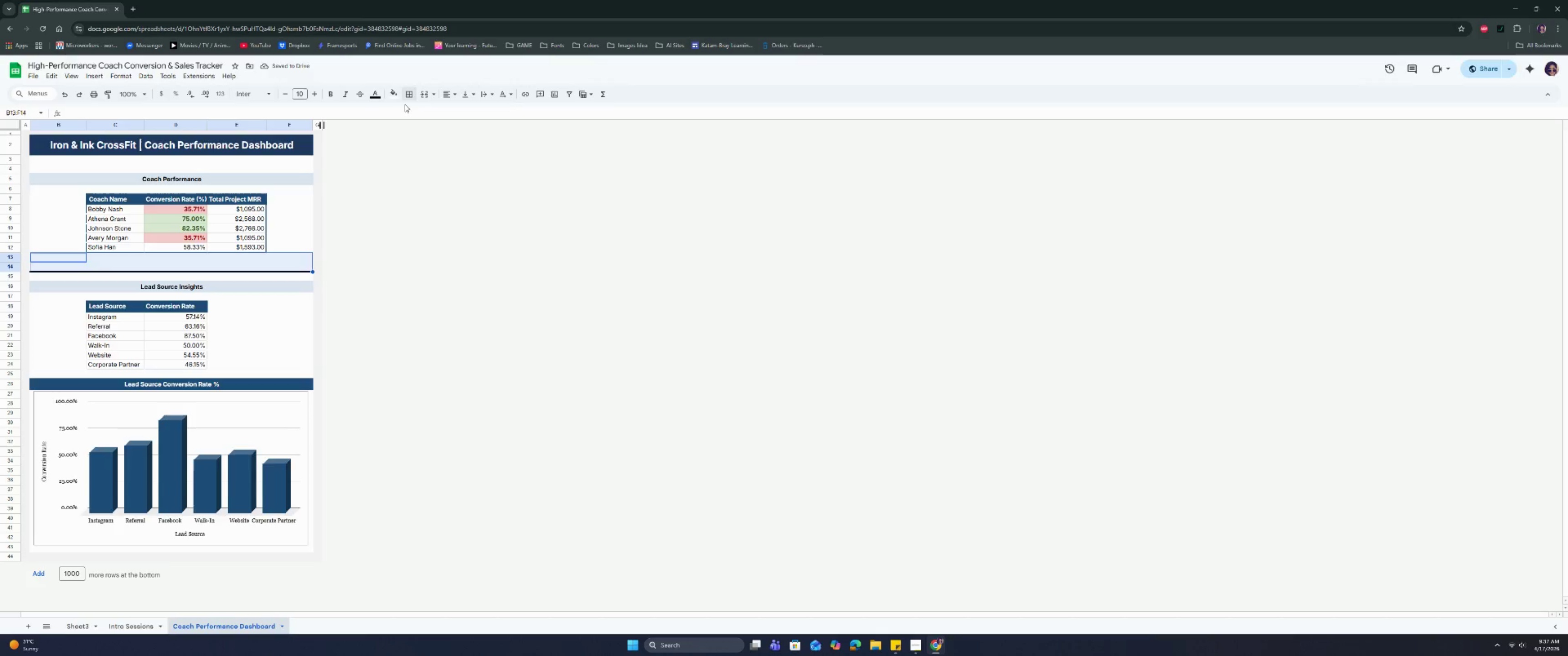 
left_click([407, 94])
 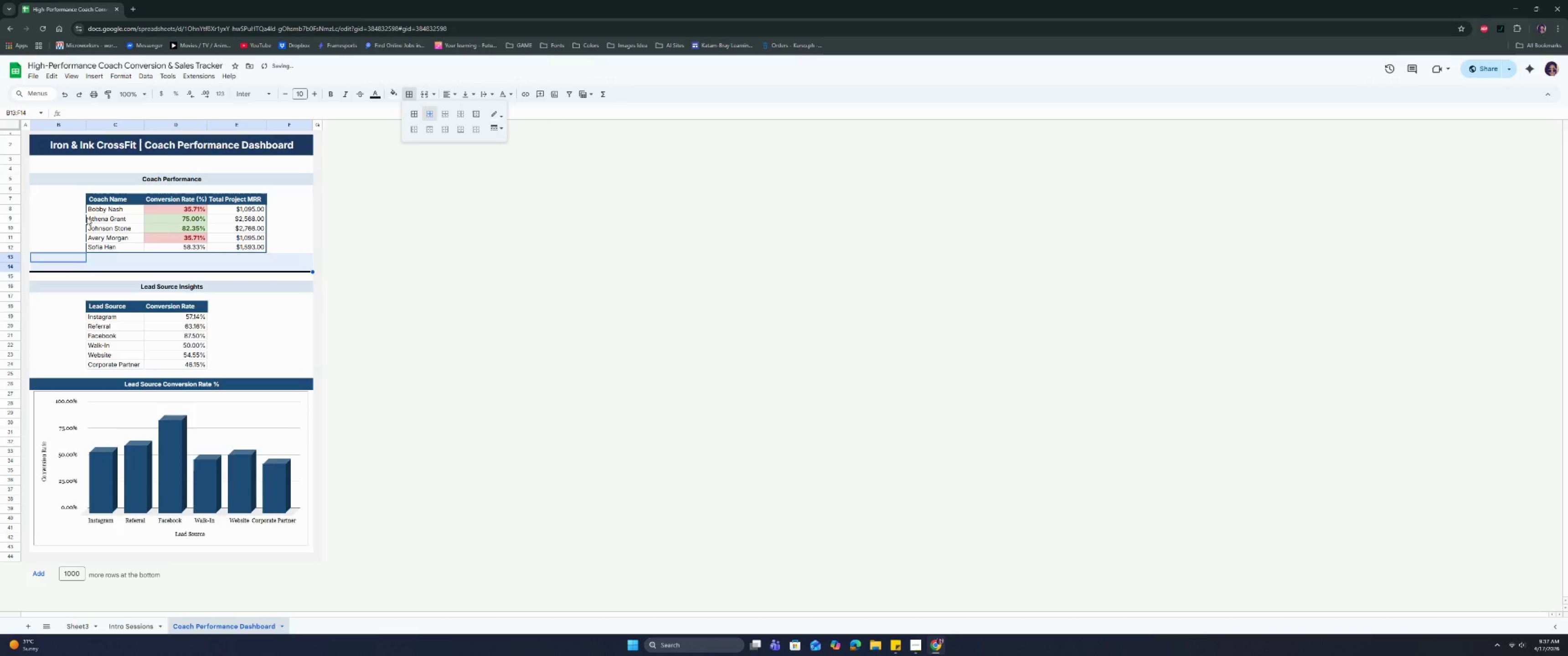 
left_click_drag(start_coordinate=[63, 191], to_coordinate=[69, 259])
 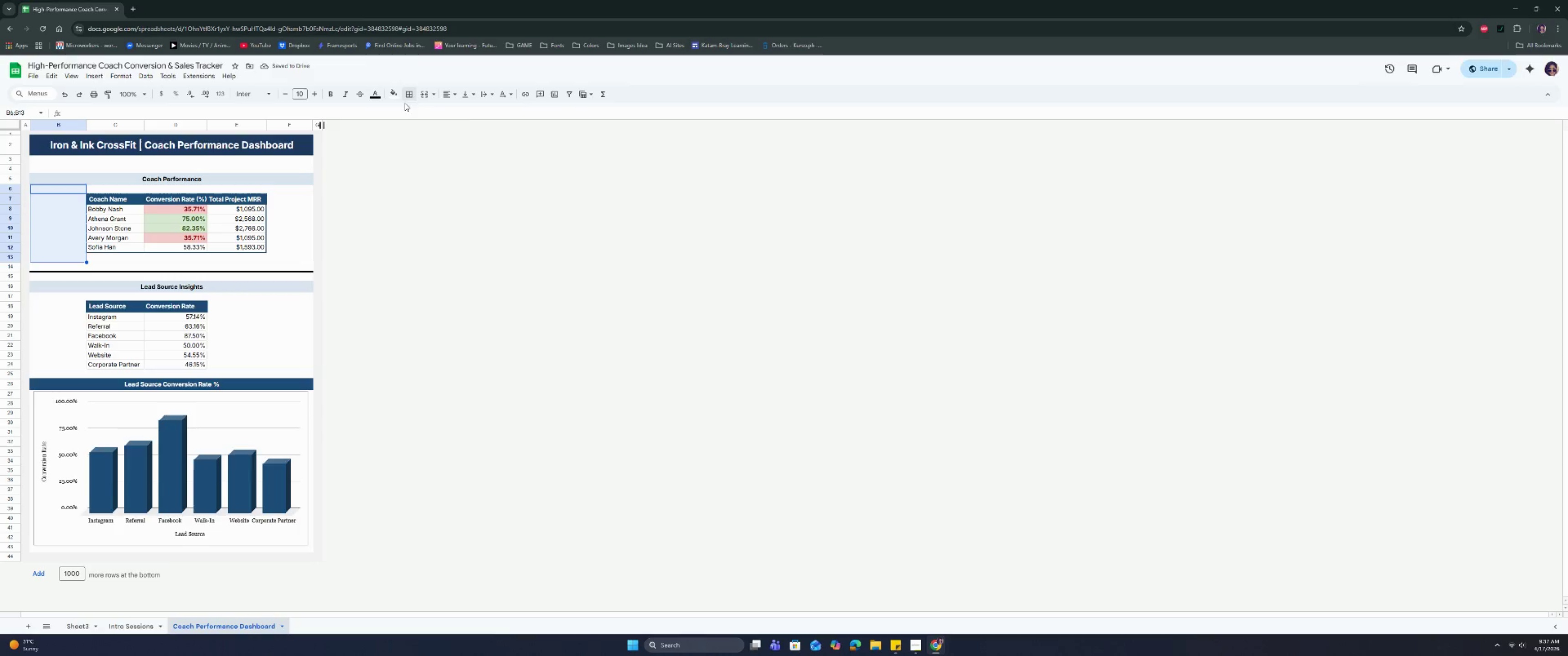 
left_click([407, 95])
 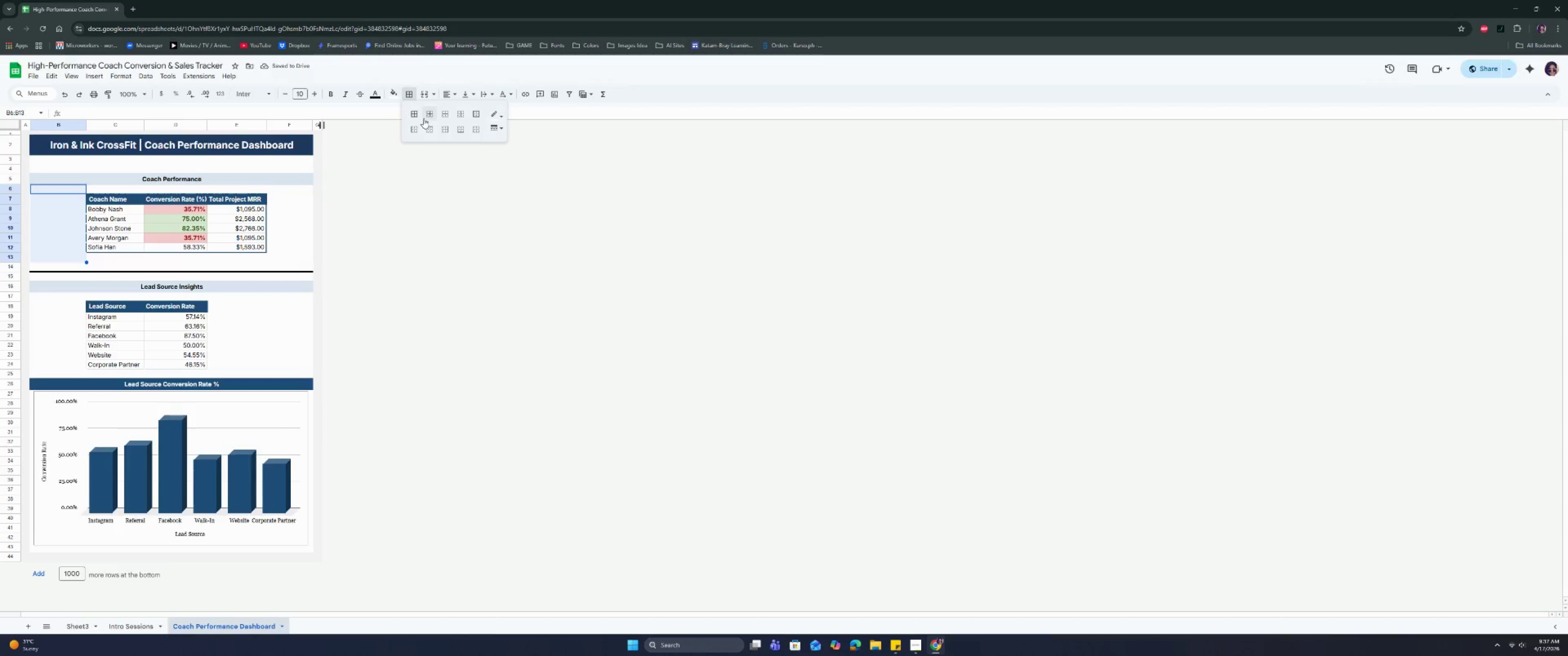 
left_click([431, 113])
 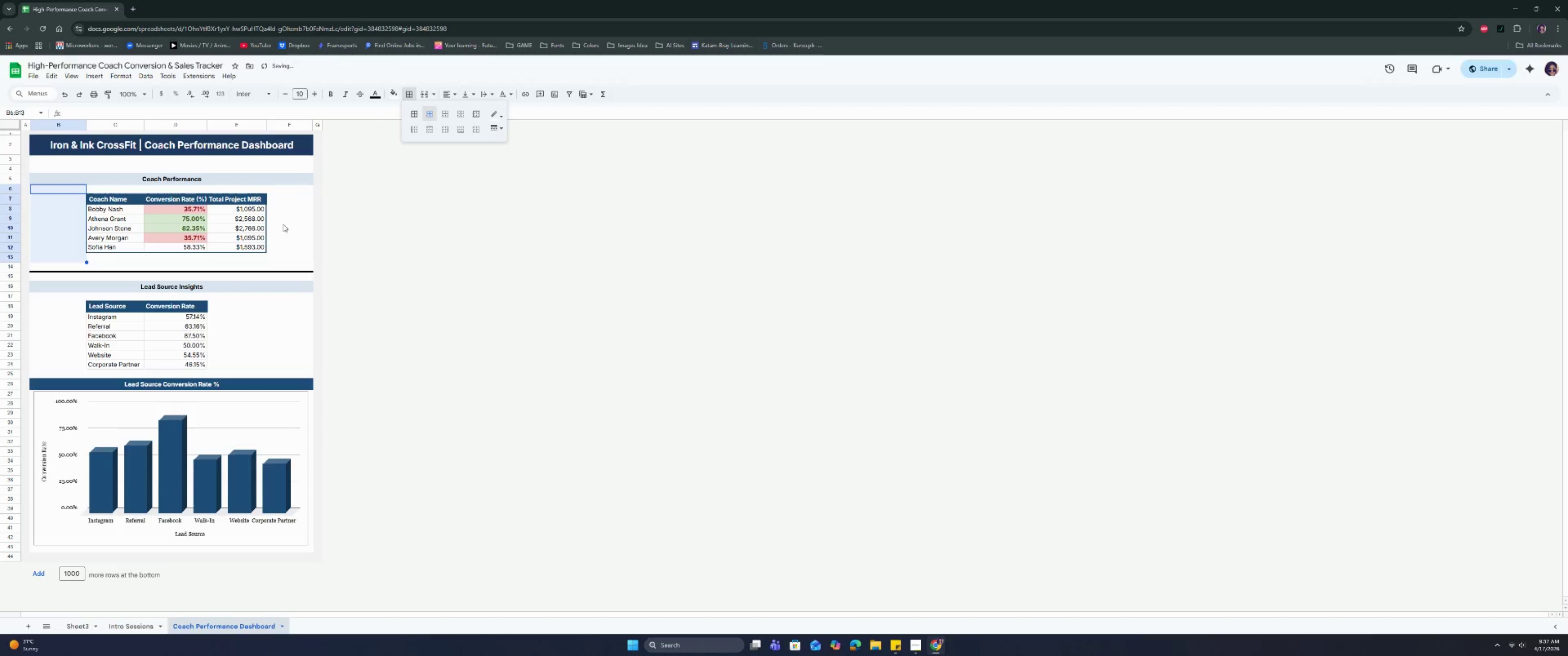 
left_click([283, 226])
 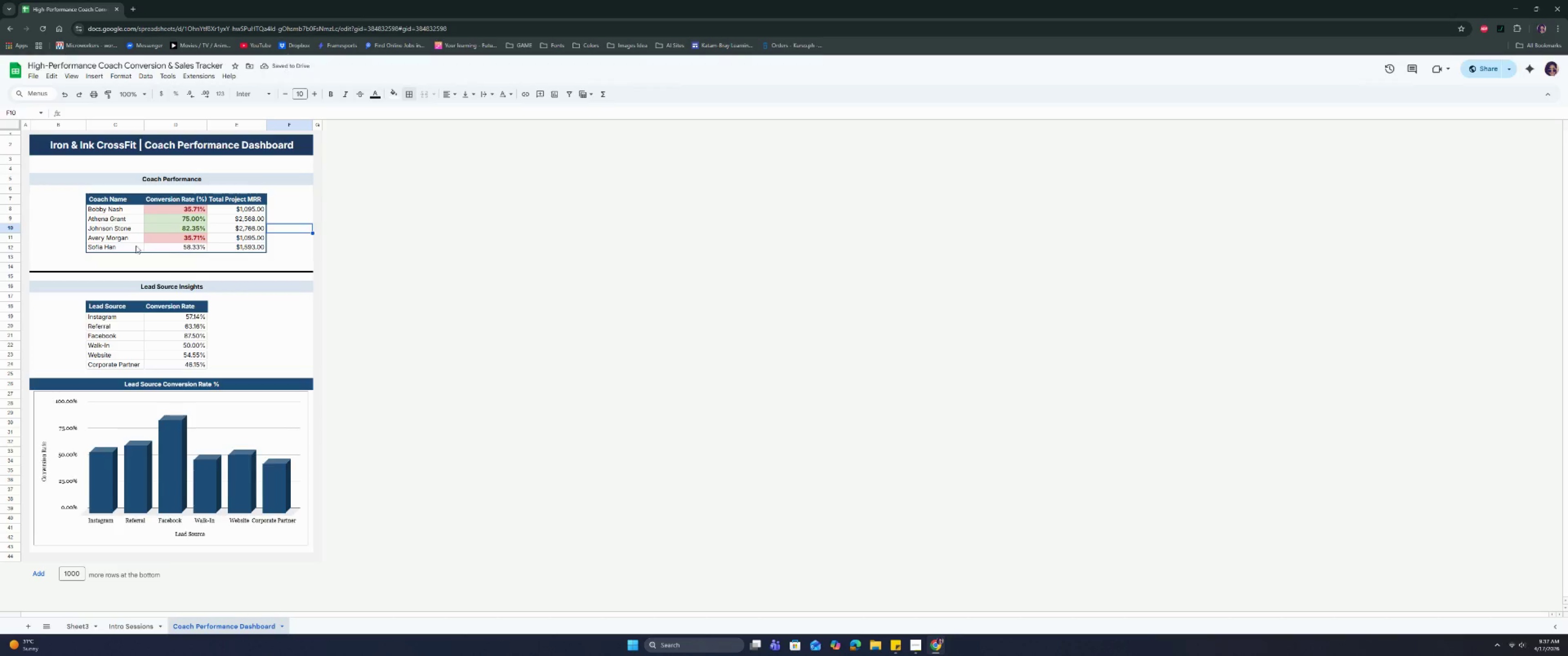 
left_click_drag(start_coordinate=[118, 212], to_coordinate=[226, 248])
 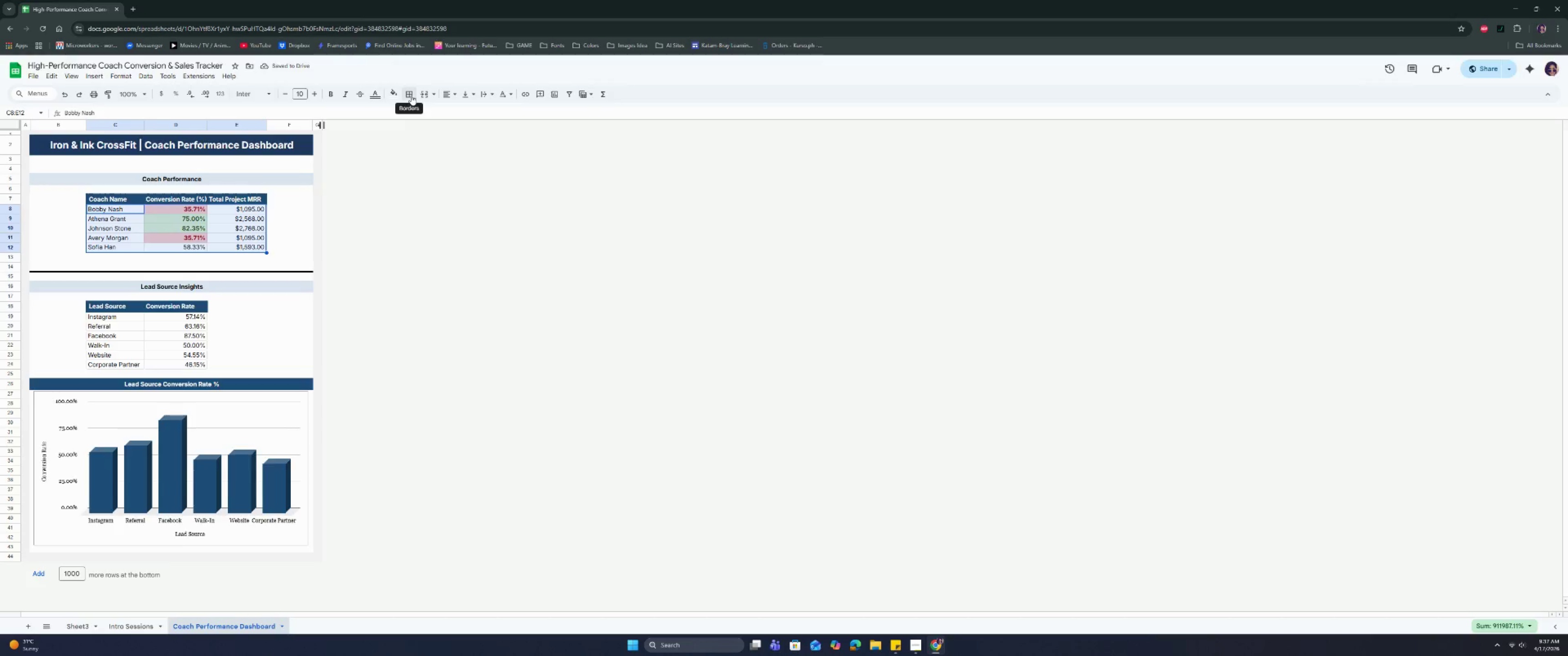 
left_click([411, 95])
 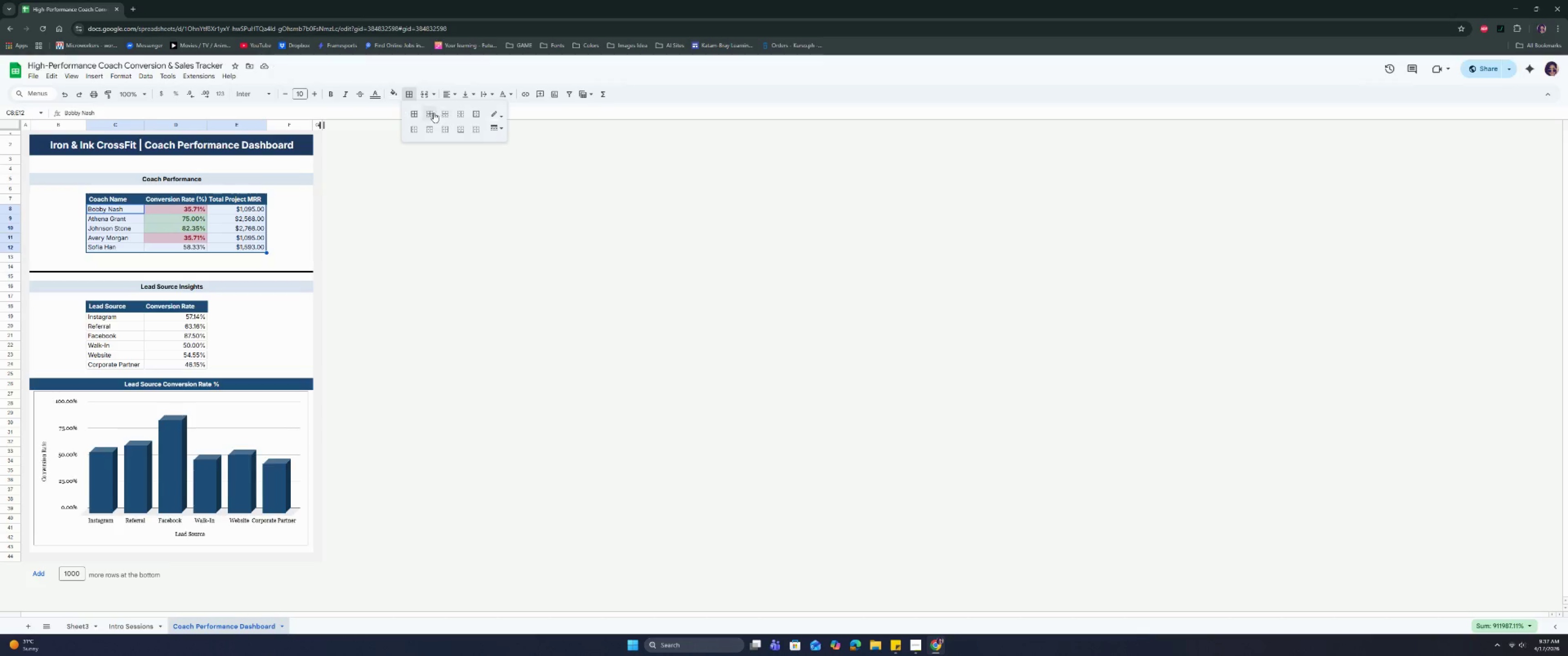 
left_click([431, 113])
 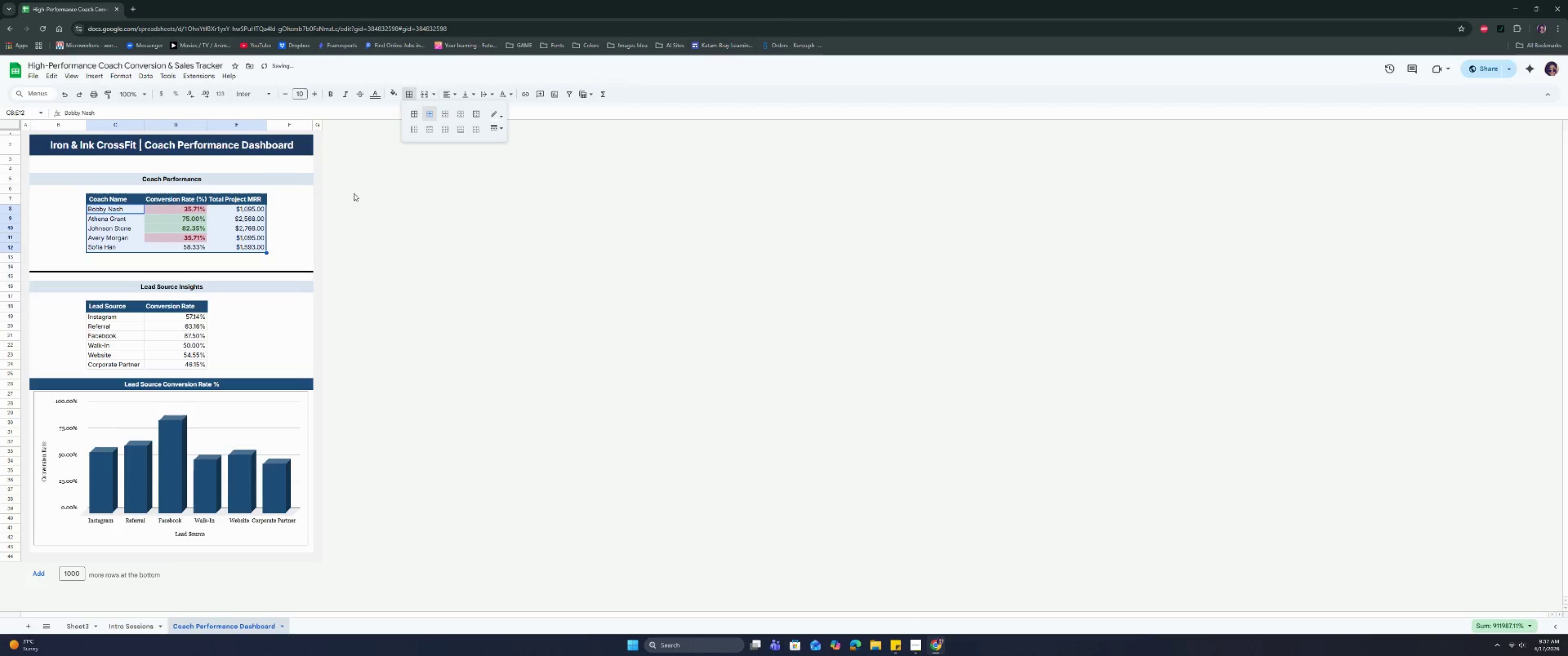 
left_click([297, 226])
 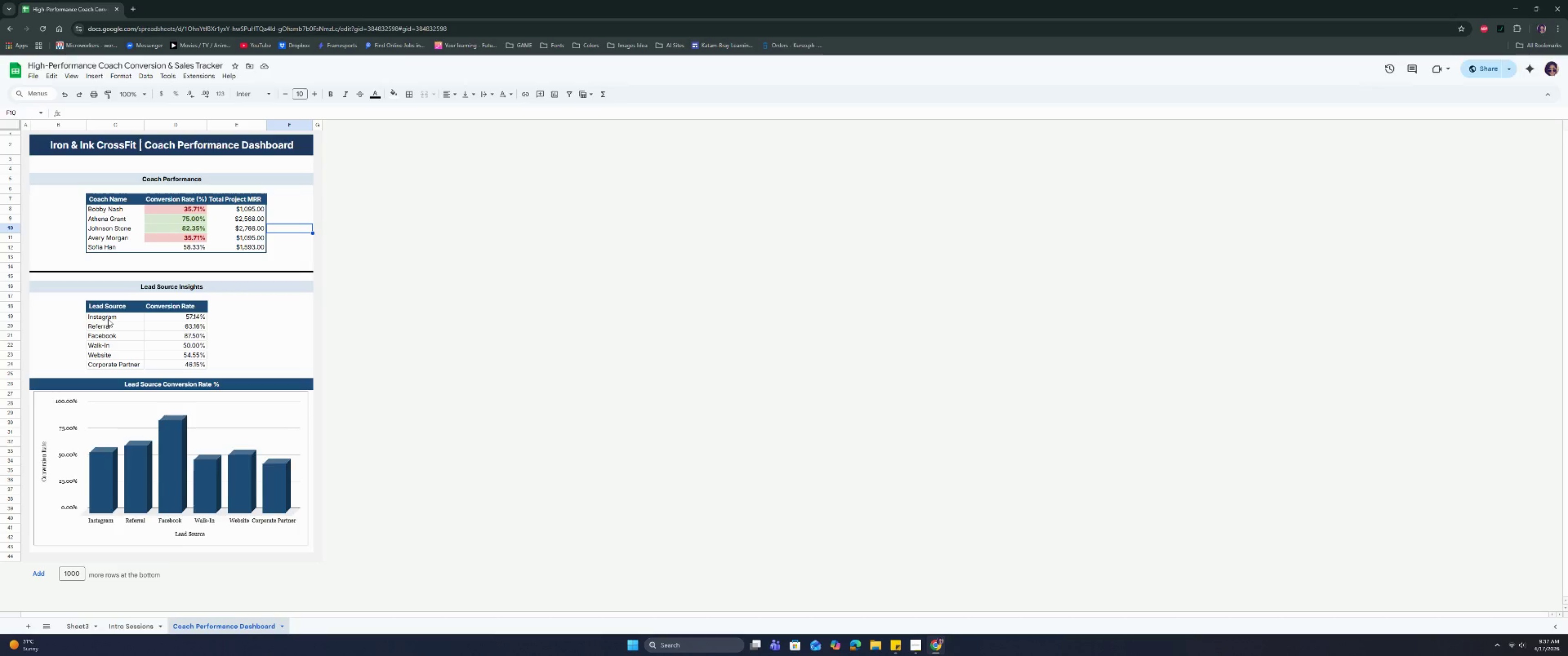 
wait(6.18)
 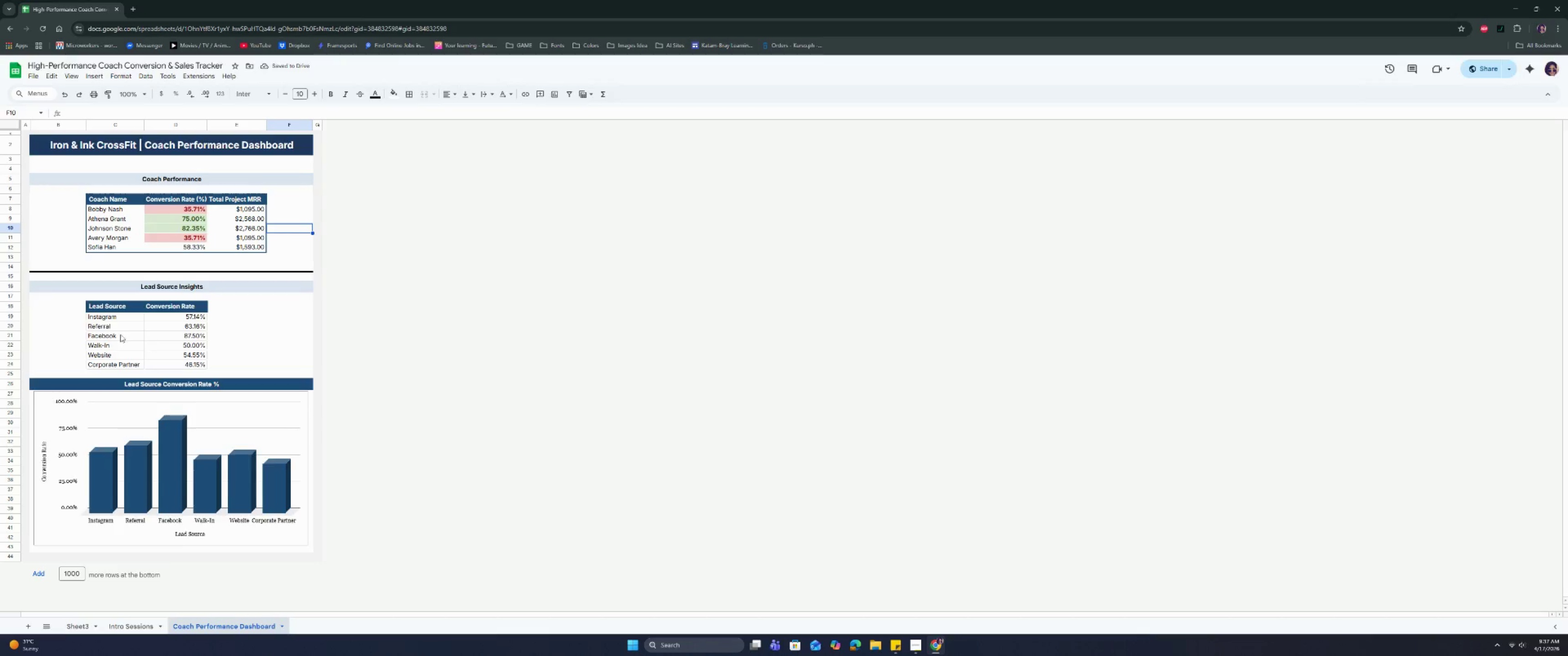 
left_click_drag(start_coordinate=[108, 319], to_coordinate=[181, 364])
 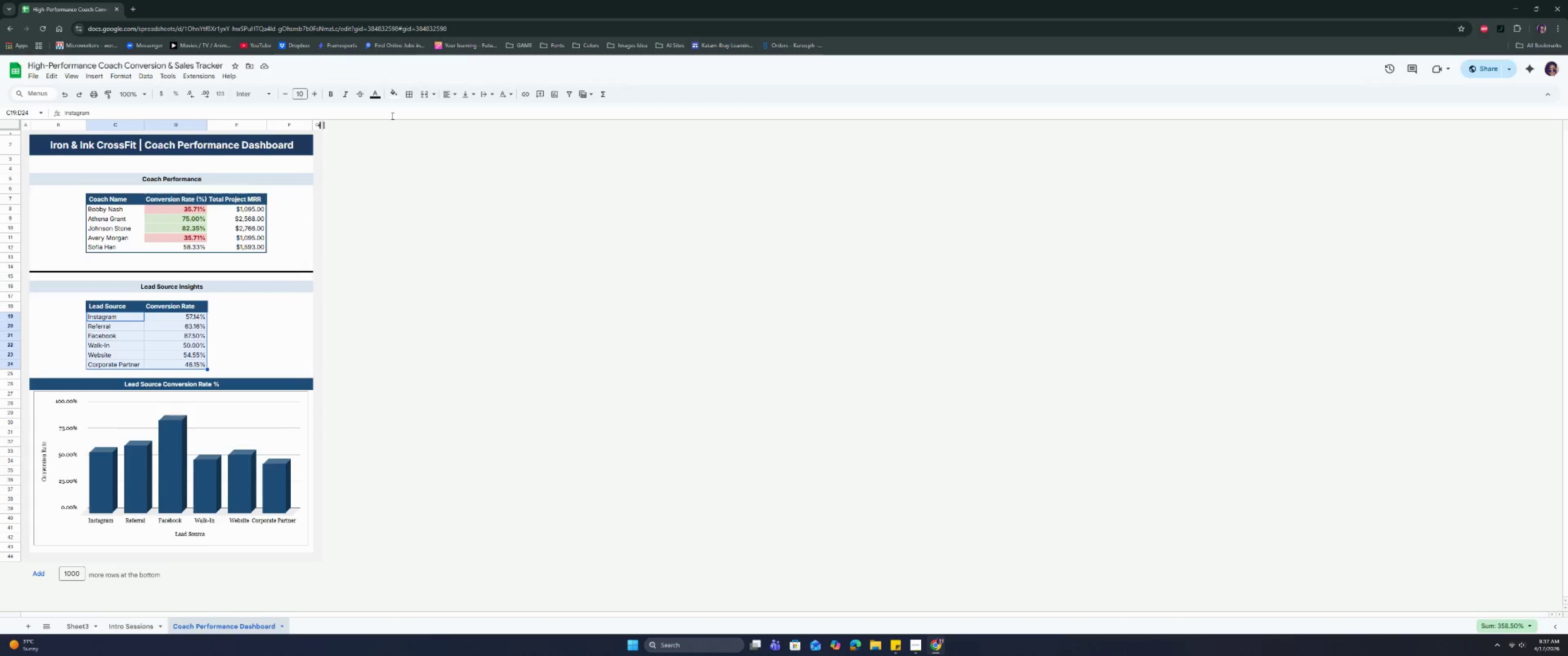 
left_click([408, 93])
 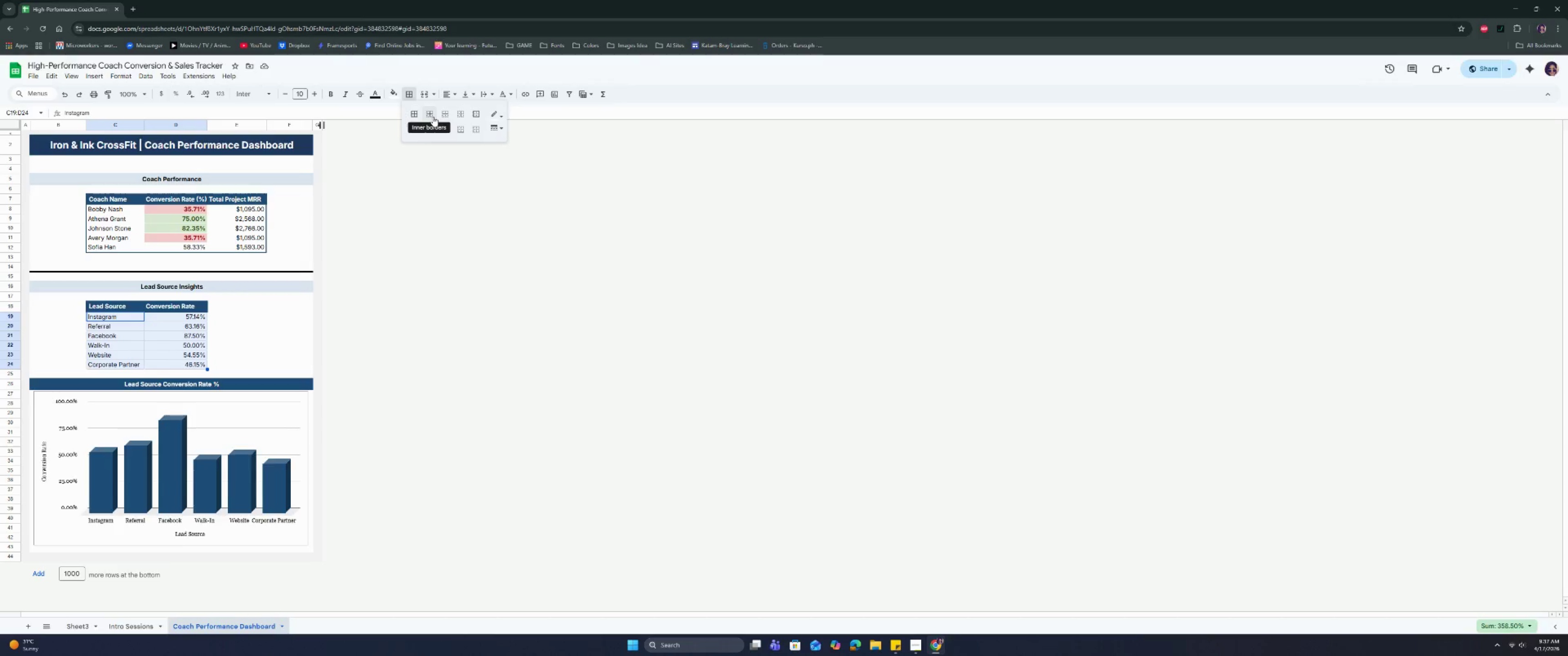 
left_click([433, 117])
 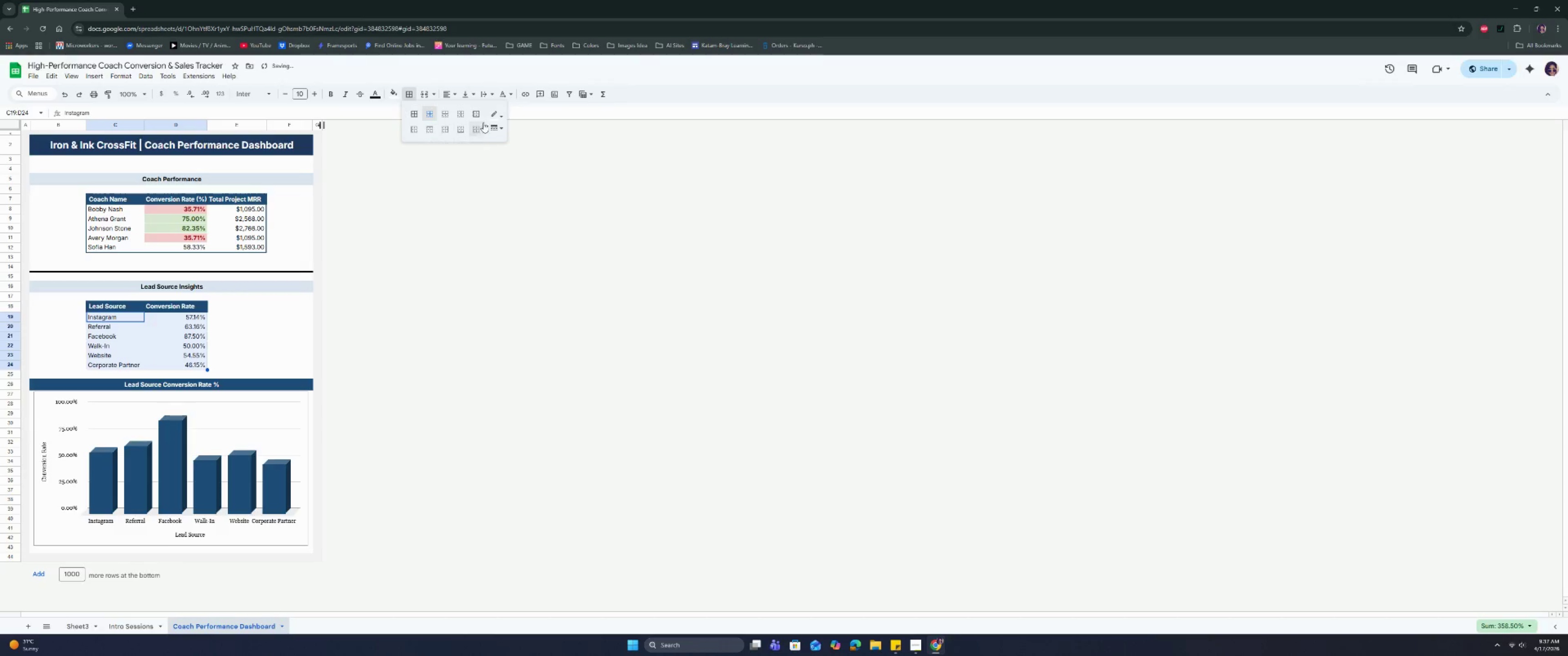 
left_click([493, 113])
 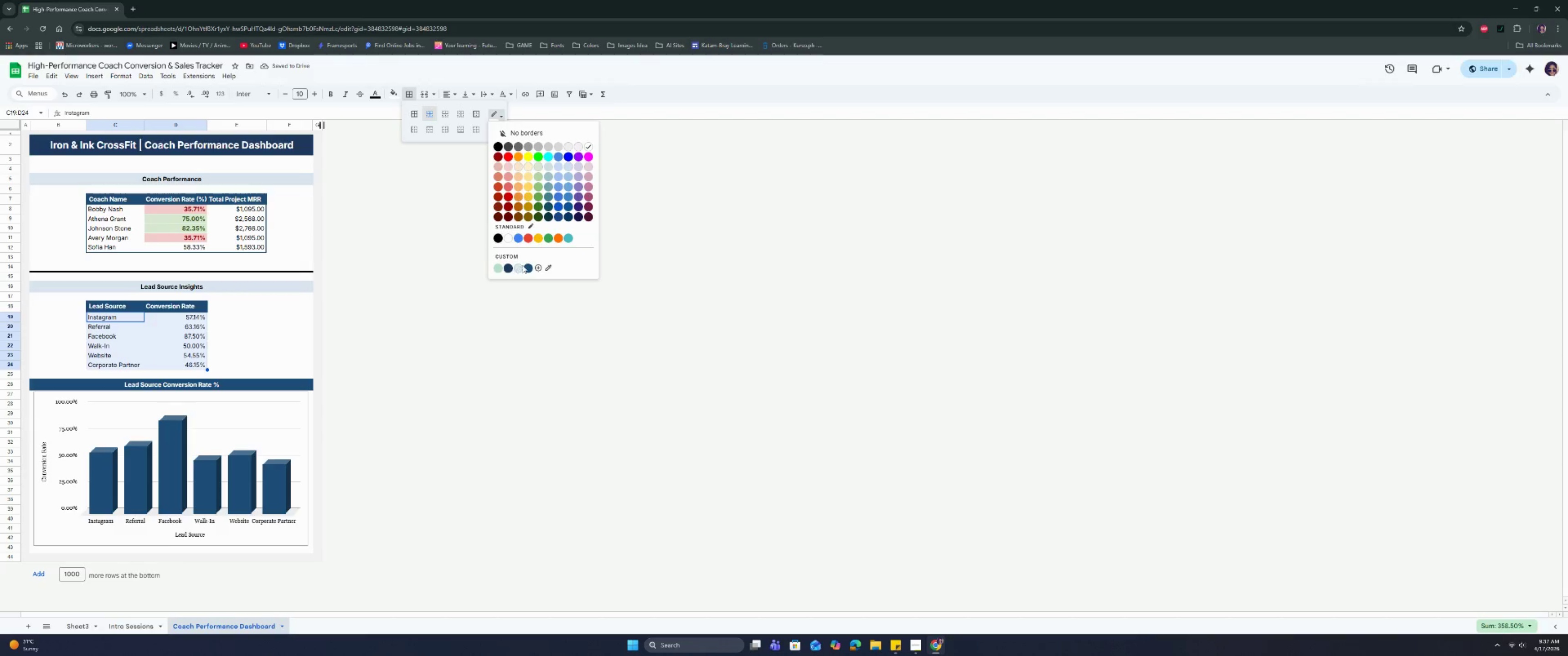 
left_click([528, 268])
 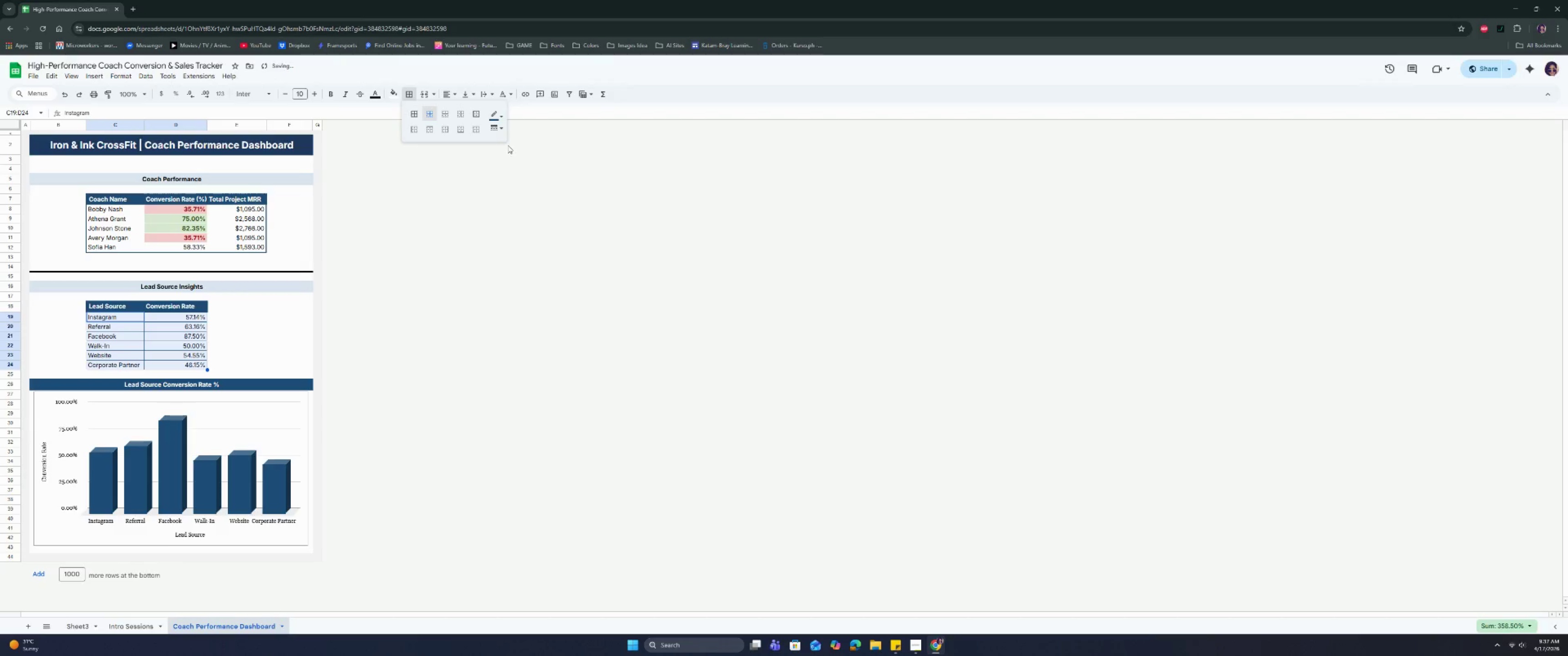 
left_click([498, 124])
 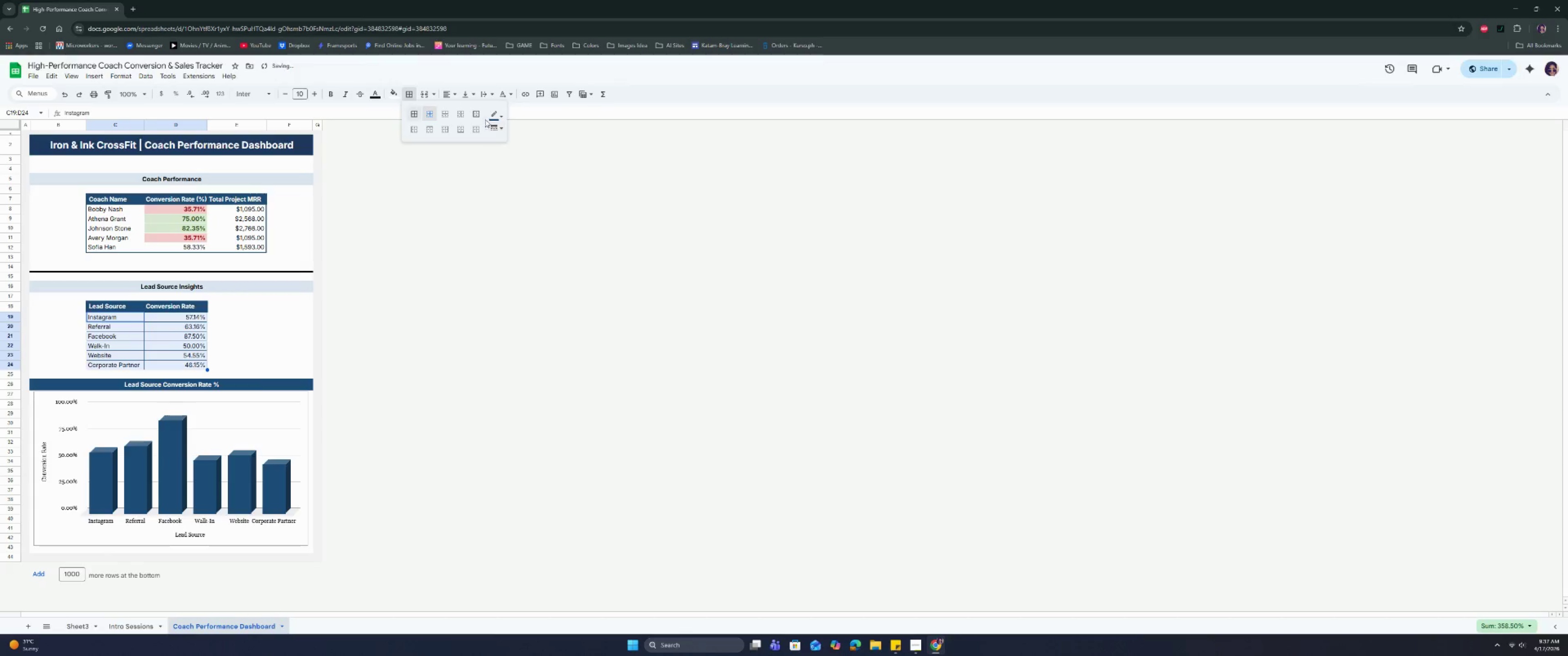 
left_click([478, 114])
 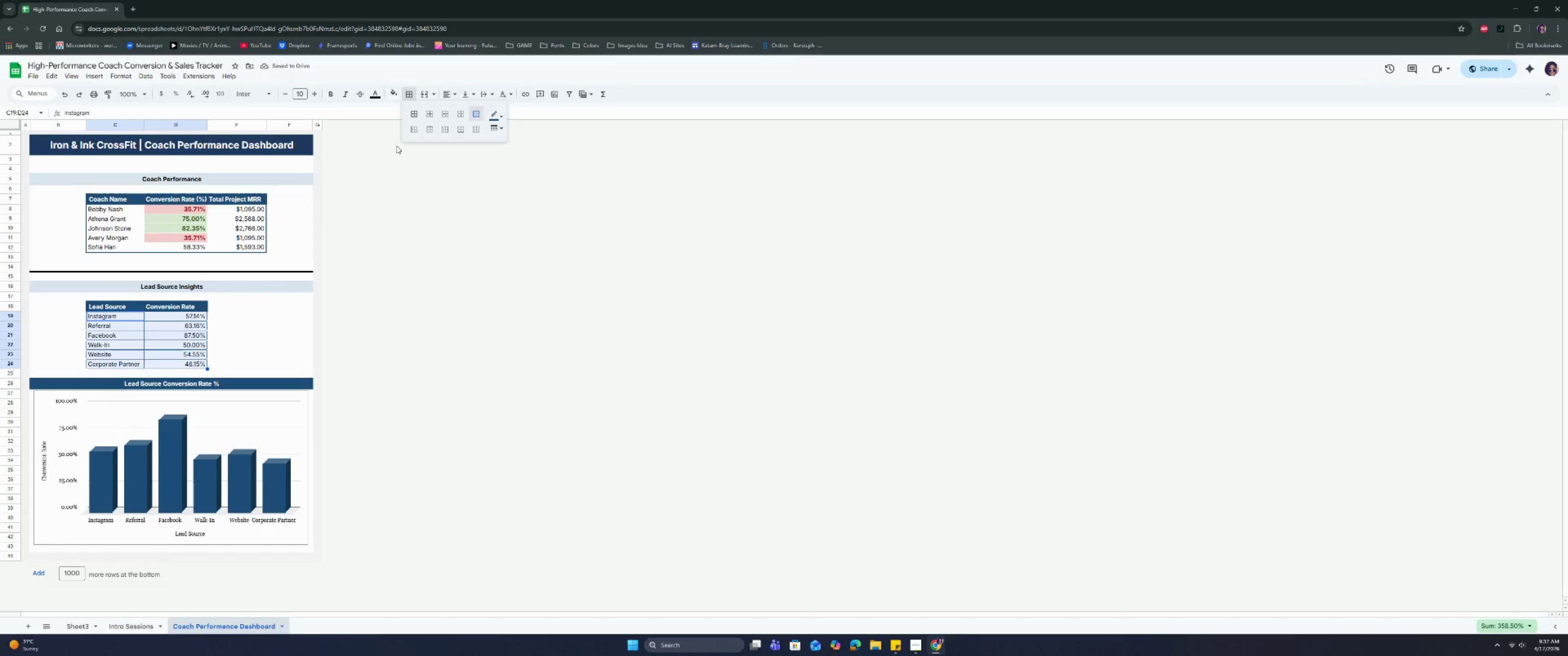 
wait(6.34)
 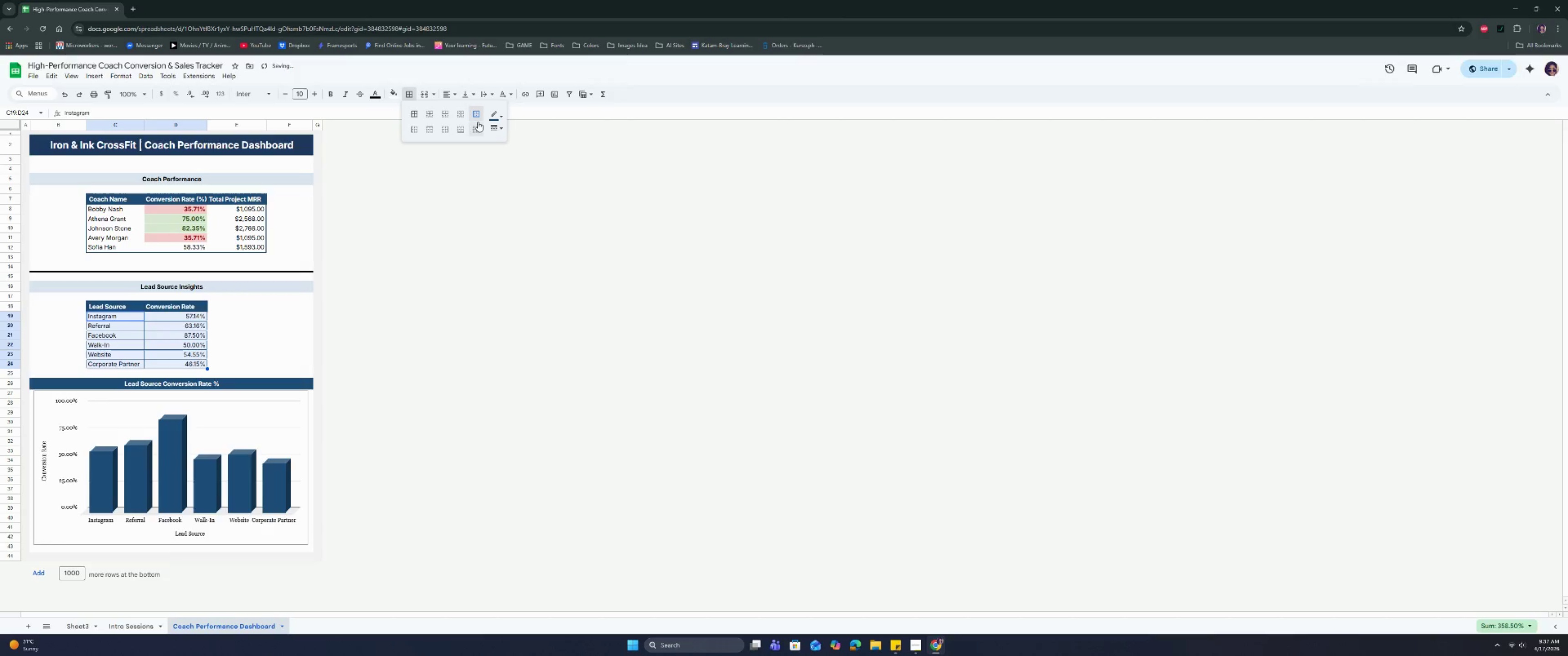 
left_click([143, 334])
 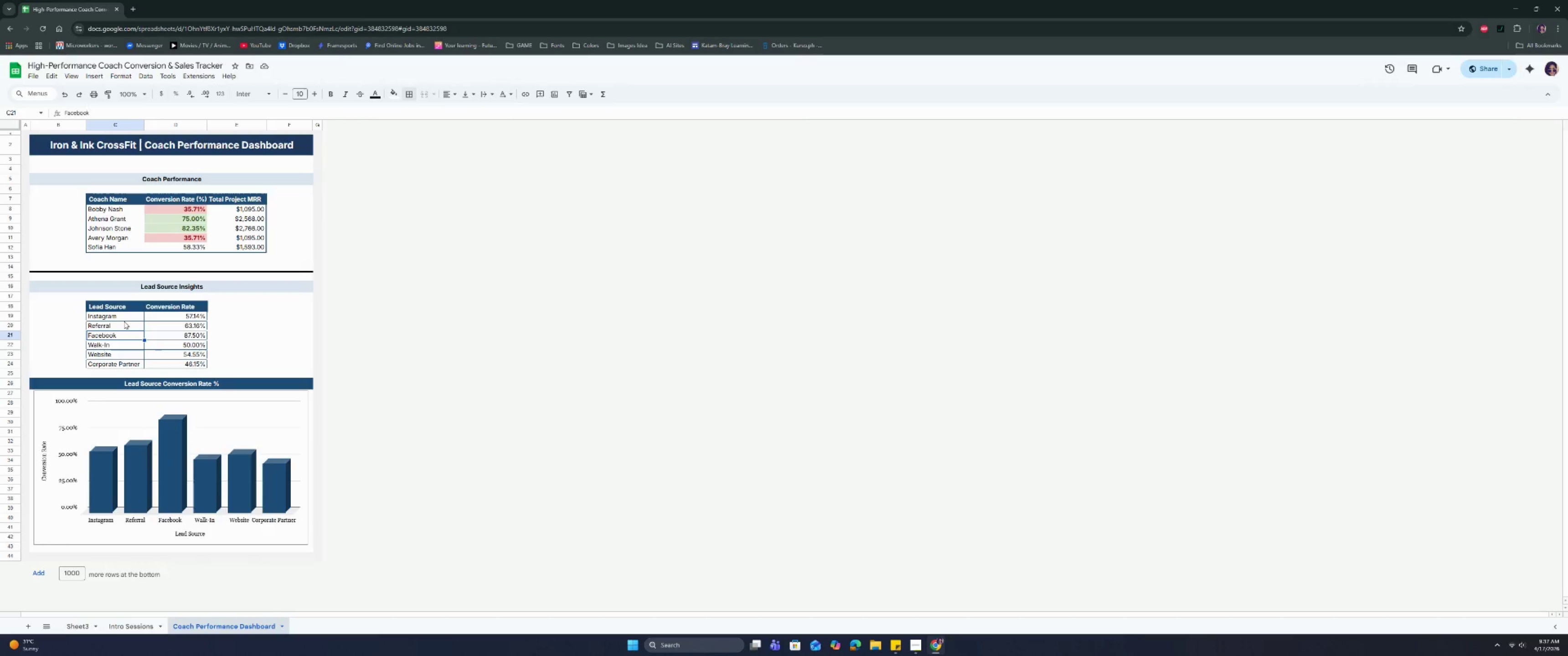 
left_click_drag(start_coordinate=[123, 319], to_coordinate=[171, 361])
 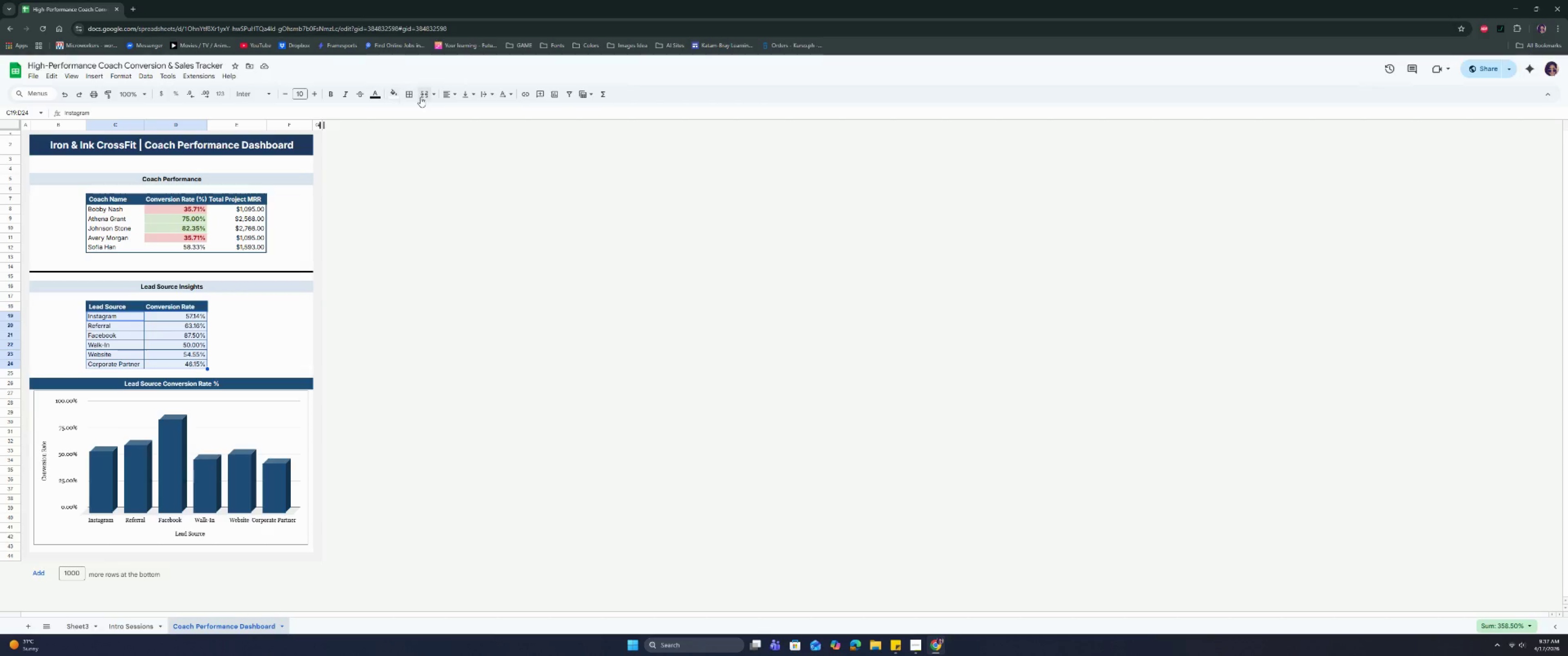 
left_click([412, 92])
 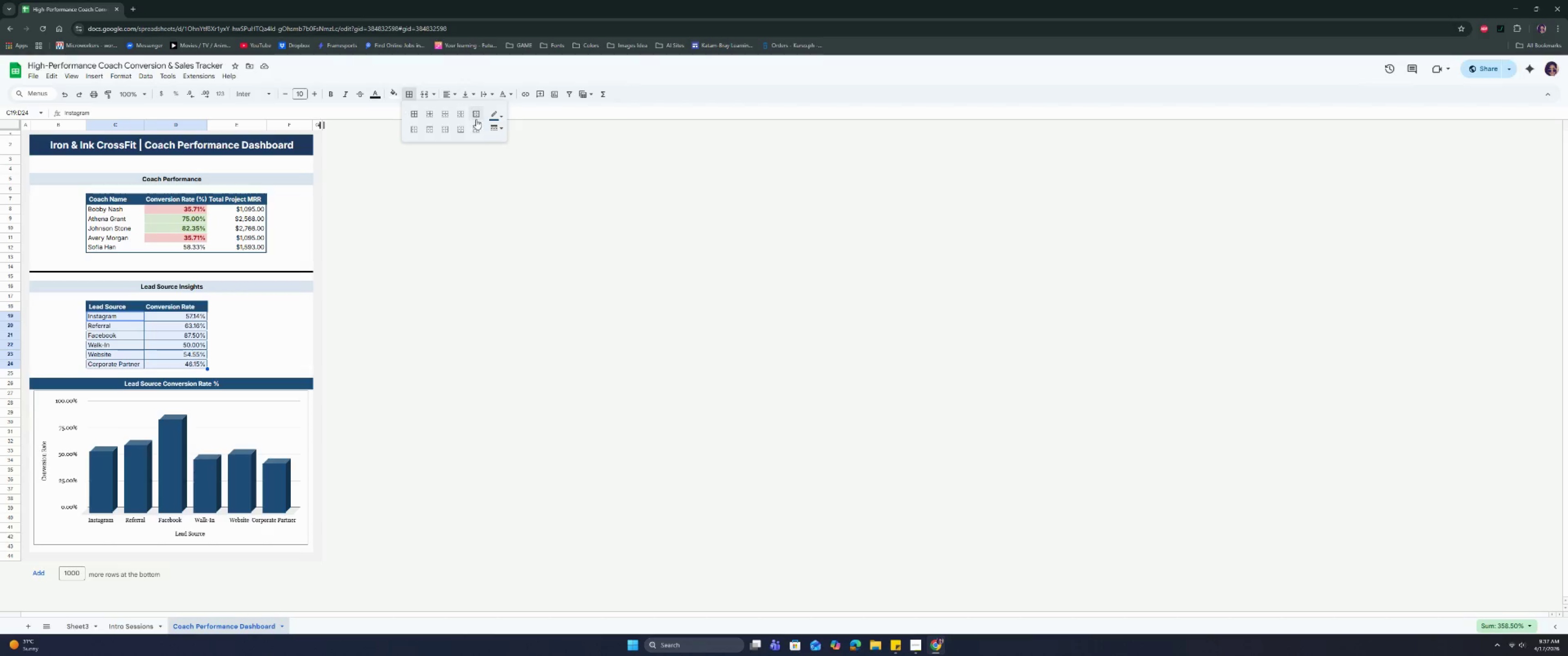 
left_click([476, 118])
 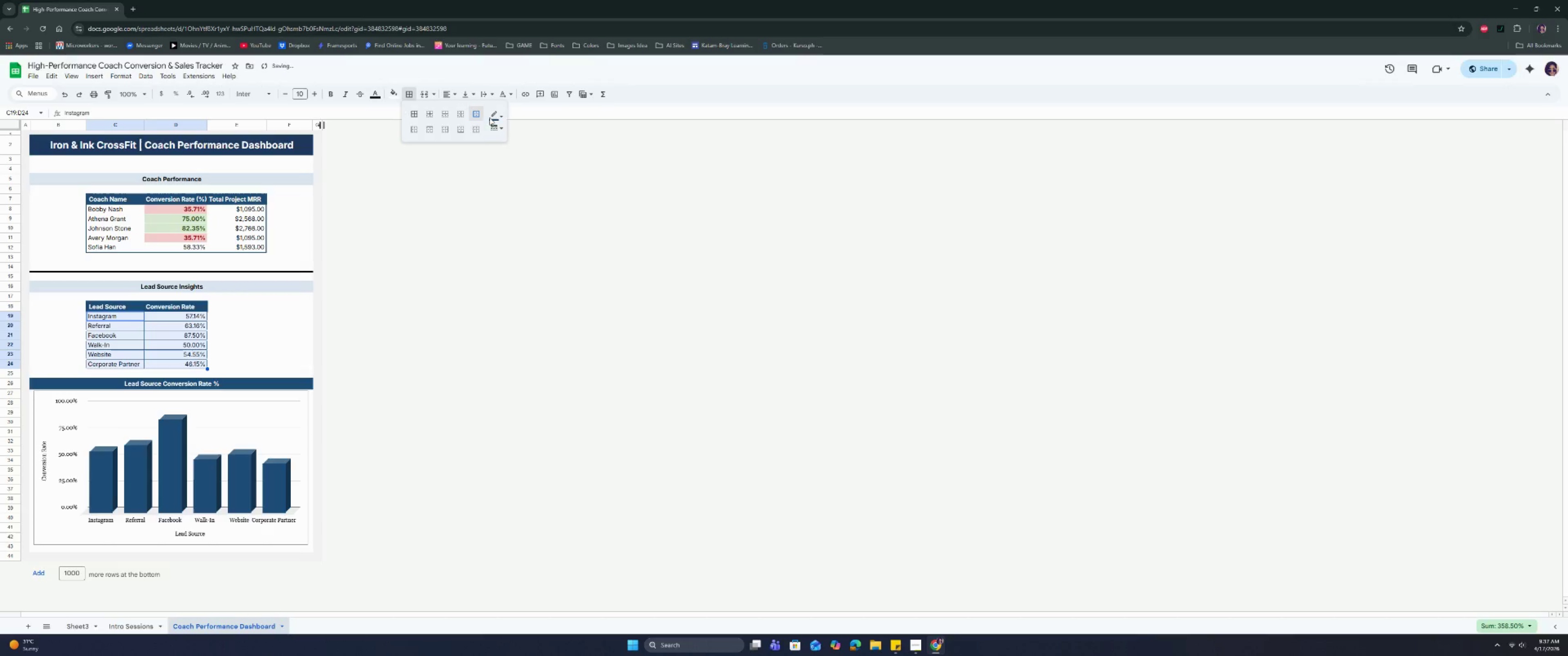 
double_click([498, 115])
 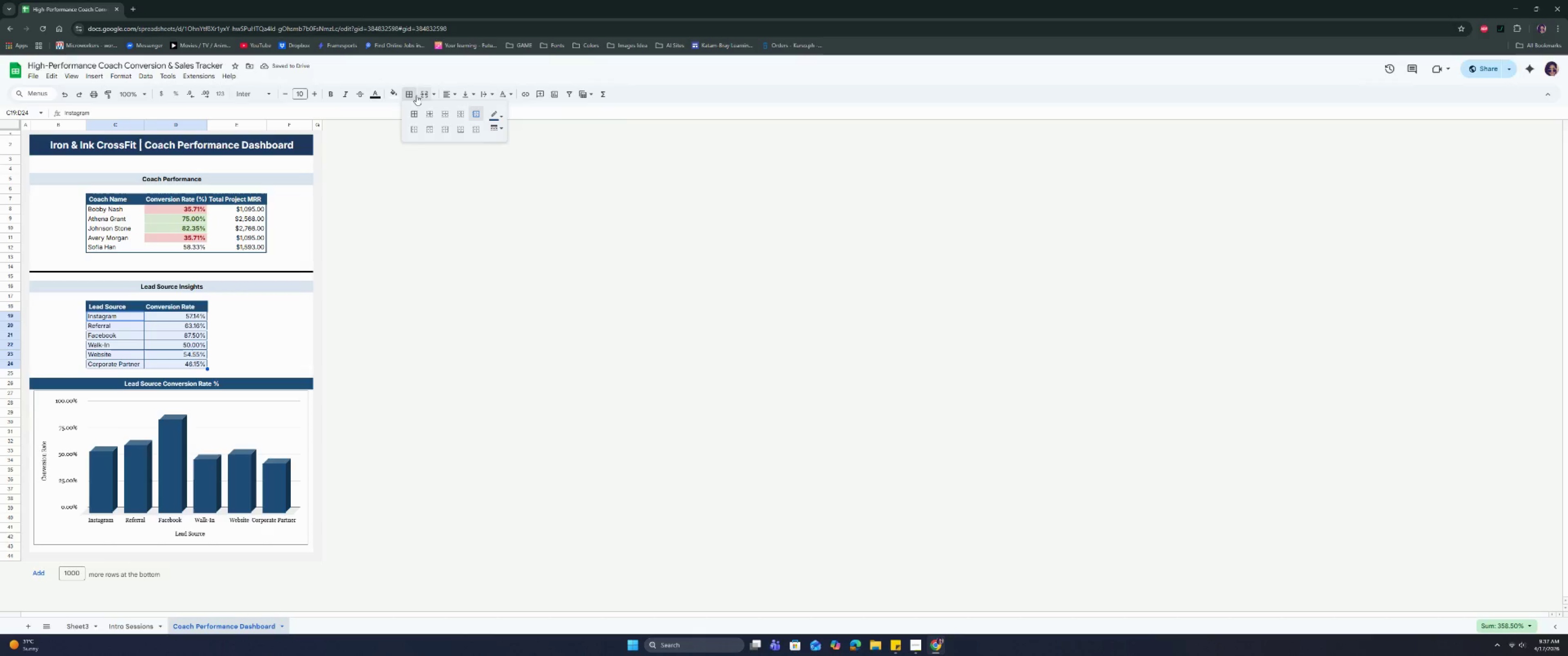 
double_click([413, 93])
 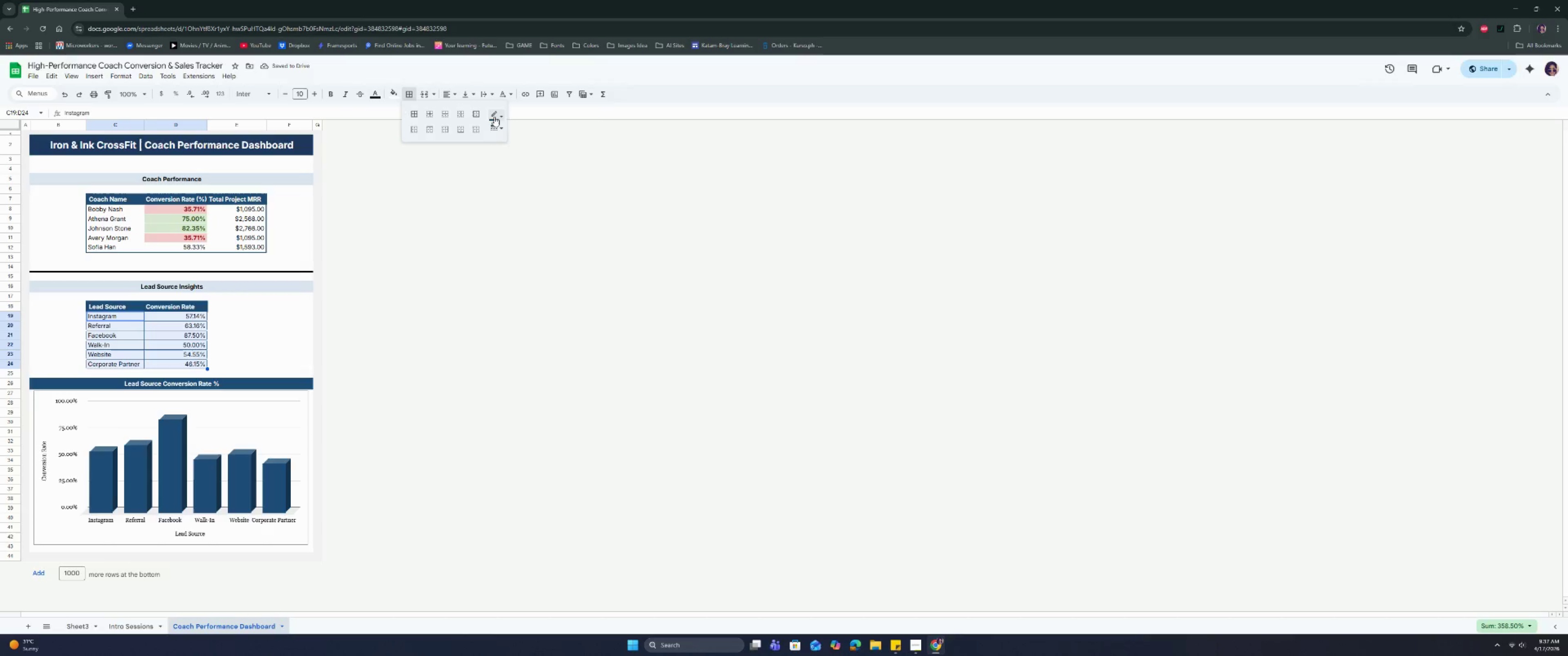 
left_click([497, 117])
 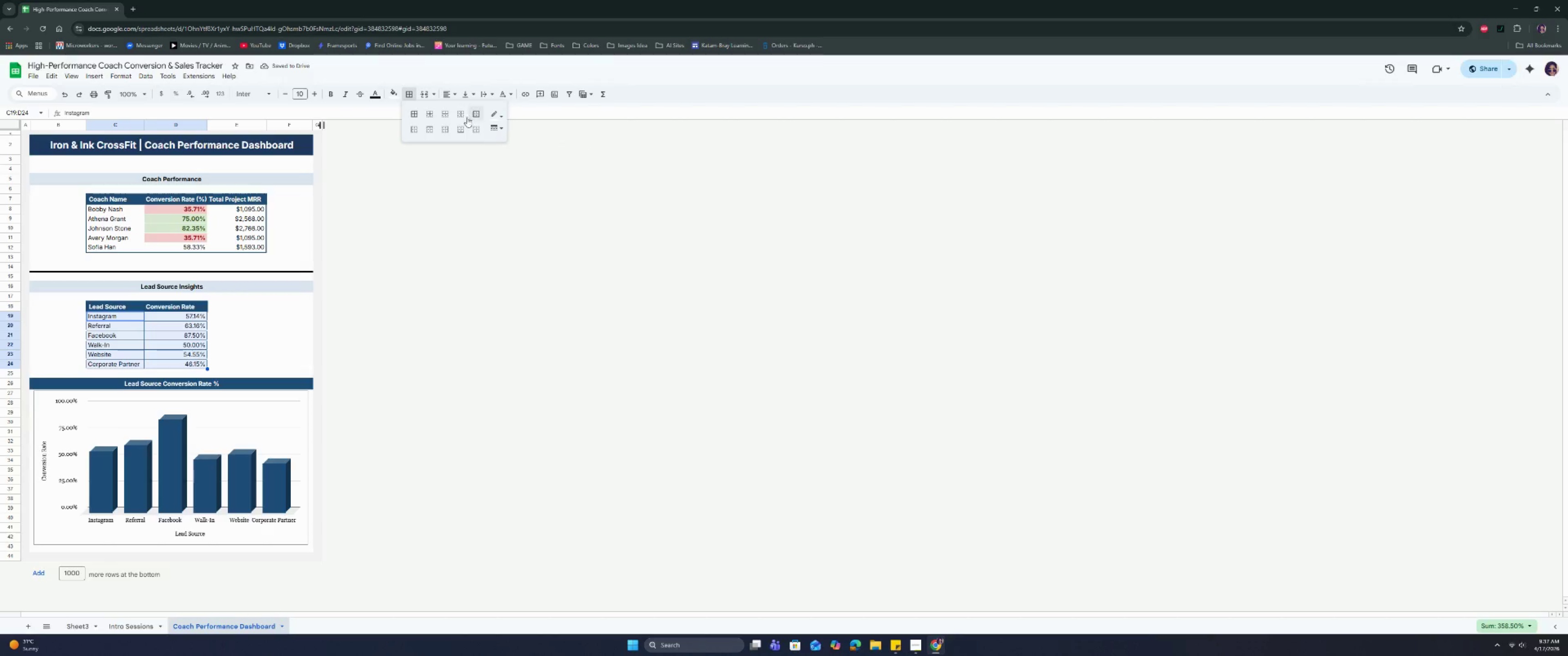 
left_click([430, 113])
 